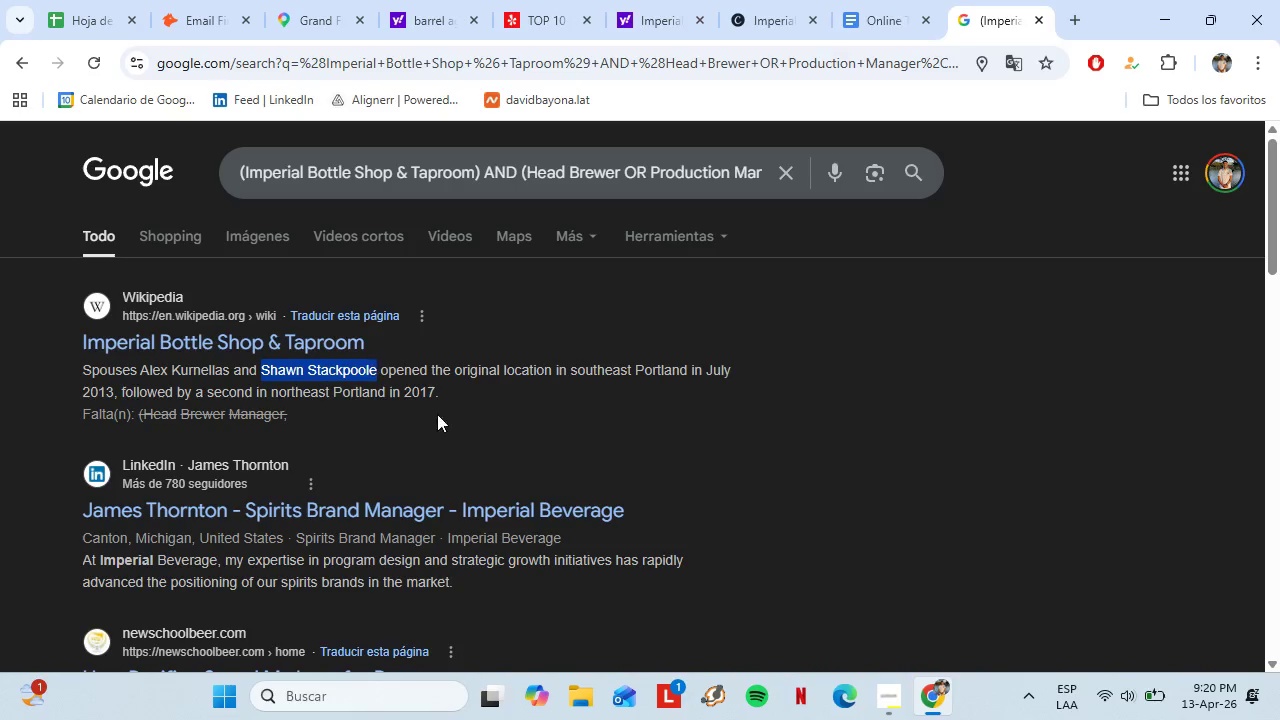 
key(Control+C)
 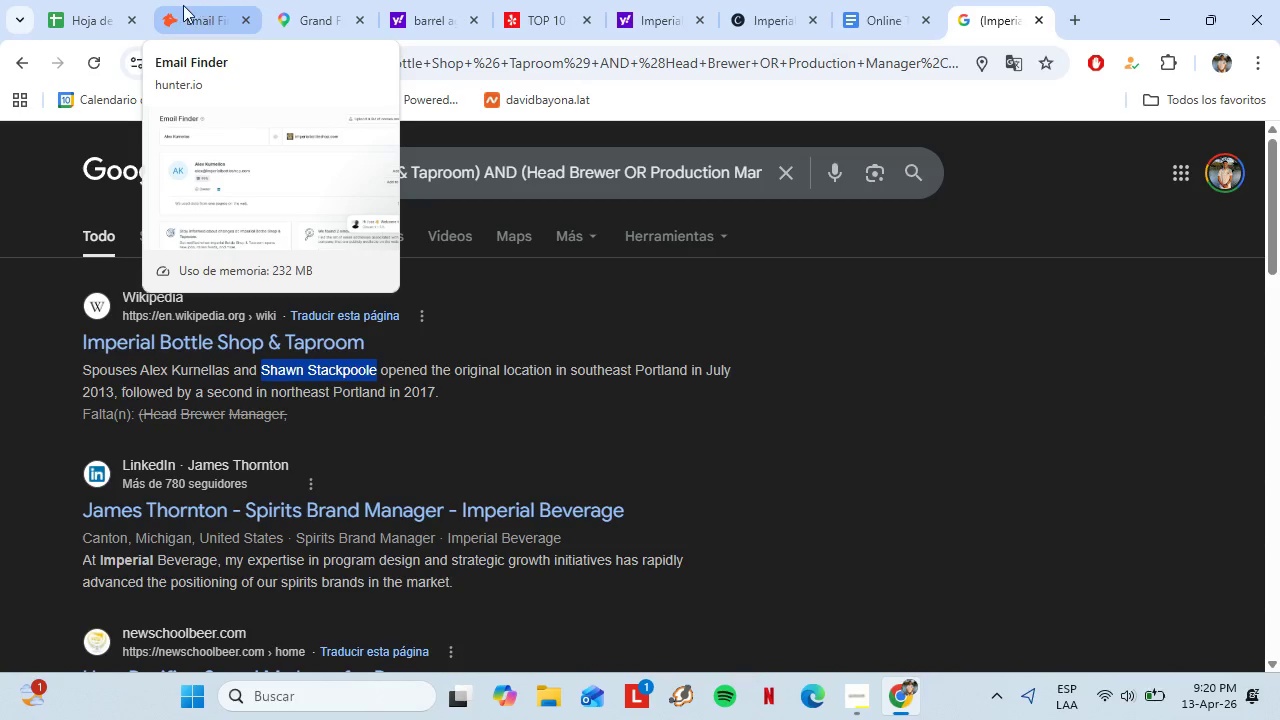 
left_click([192, 0])
 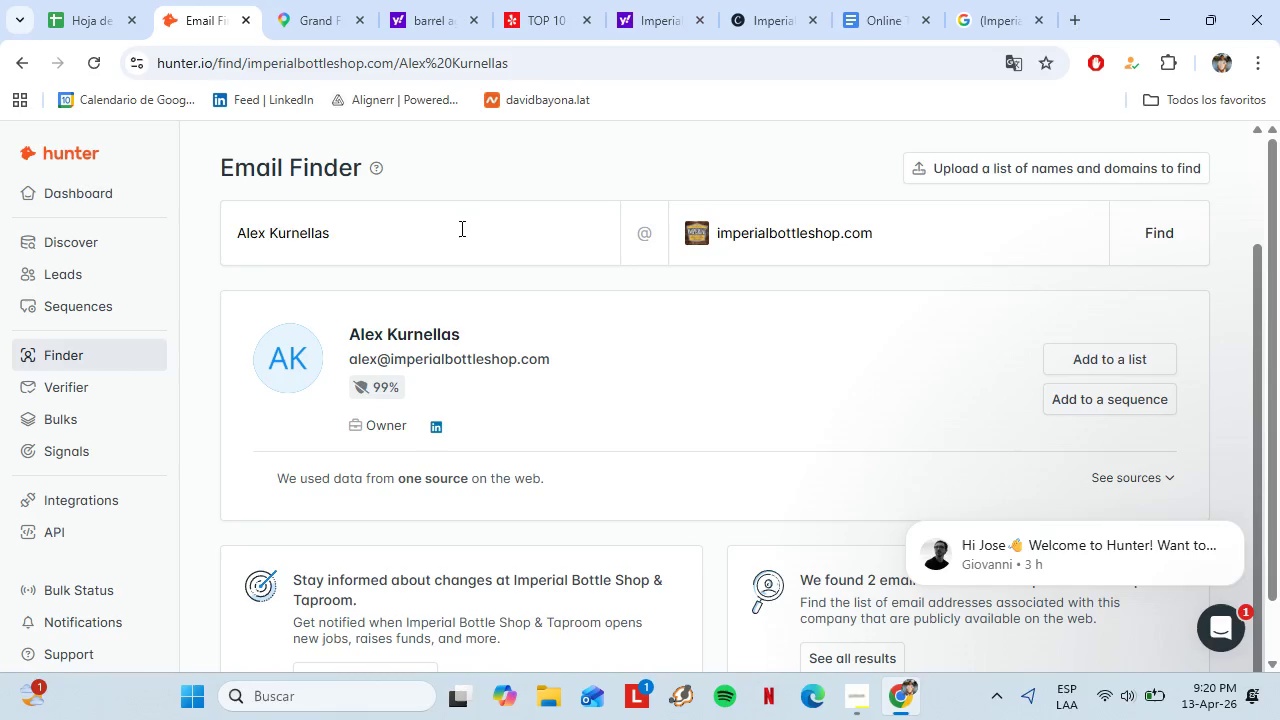 
left_click_drag(start_coordinate=[412, 233], to_coordinate=[204, 244])
 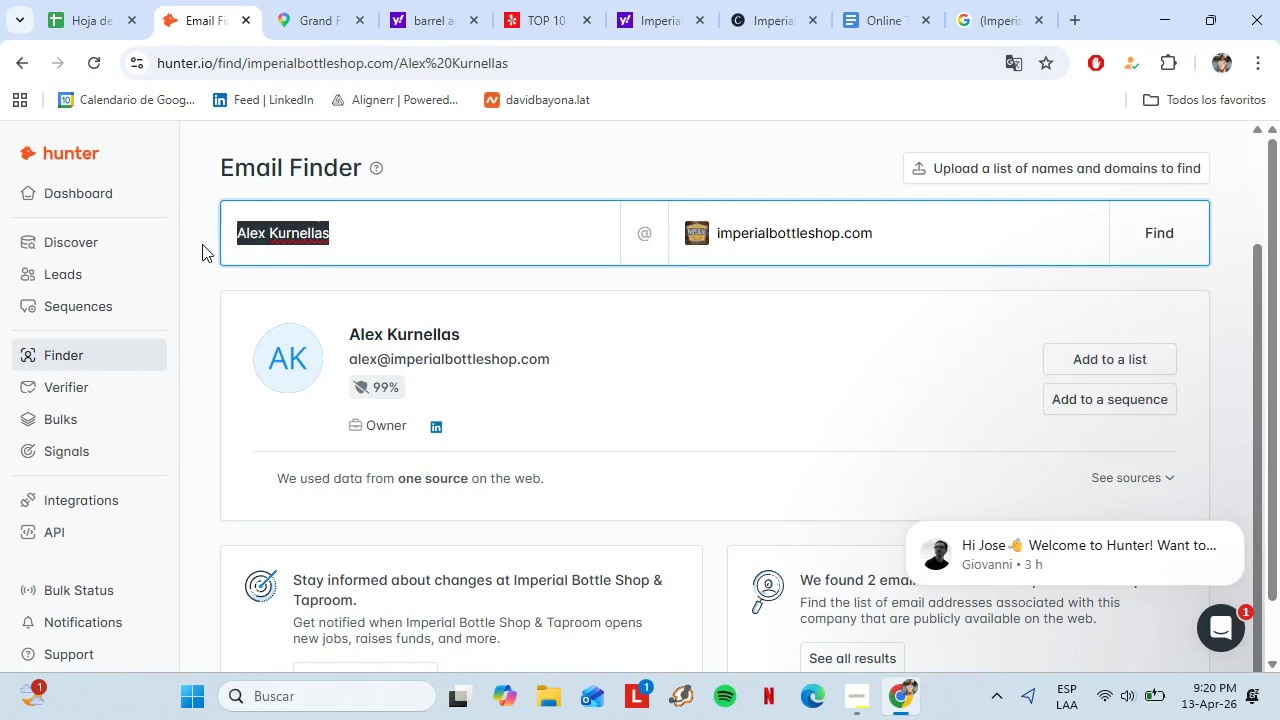 
key(Control+V)
 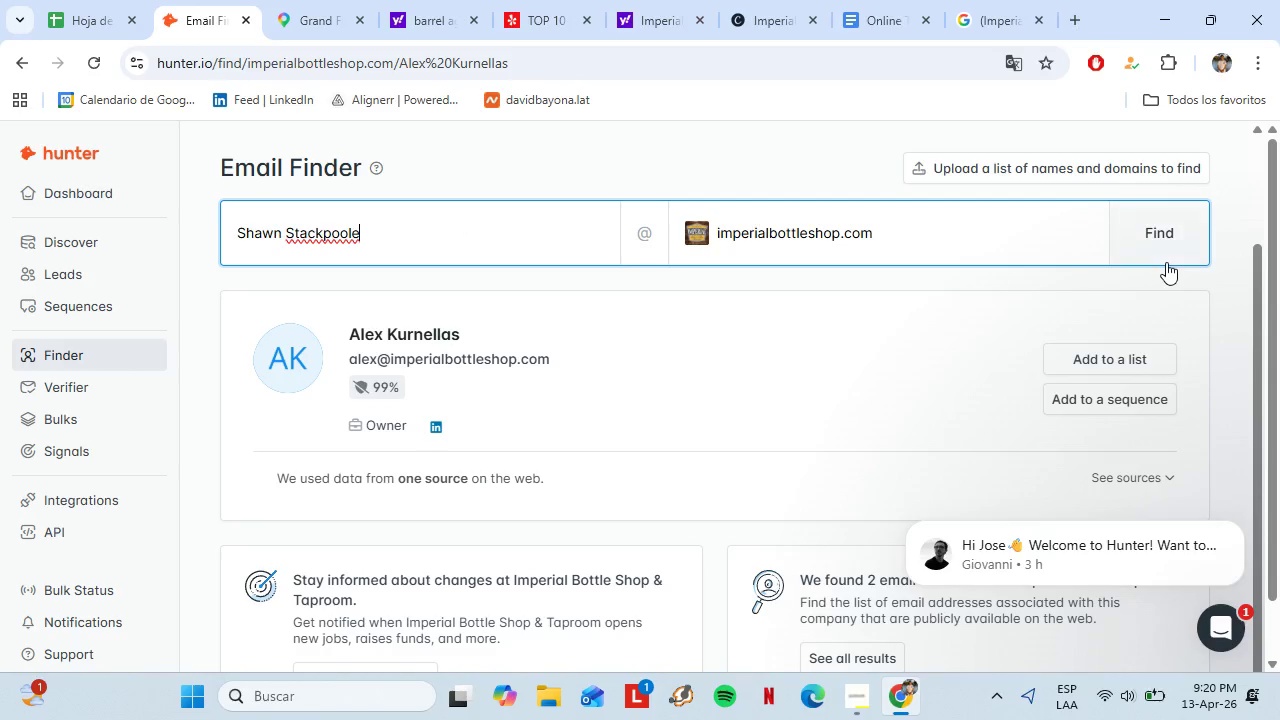 
left_click([1154, 237])
 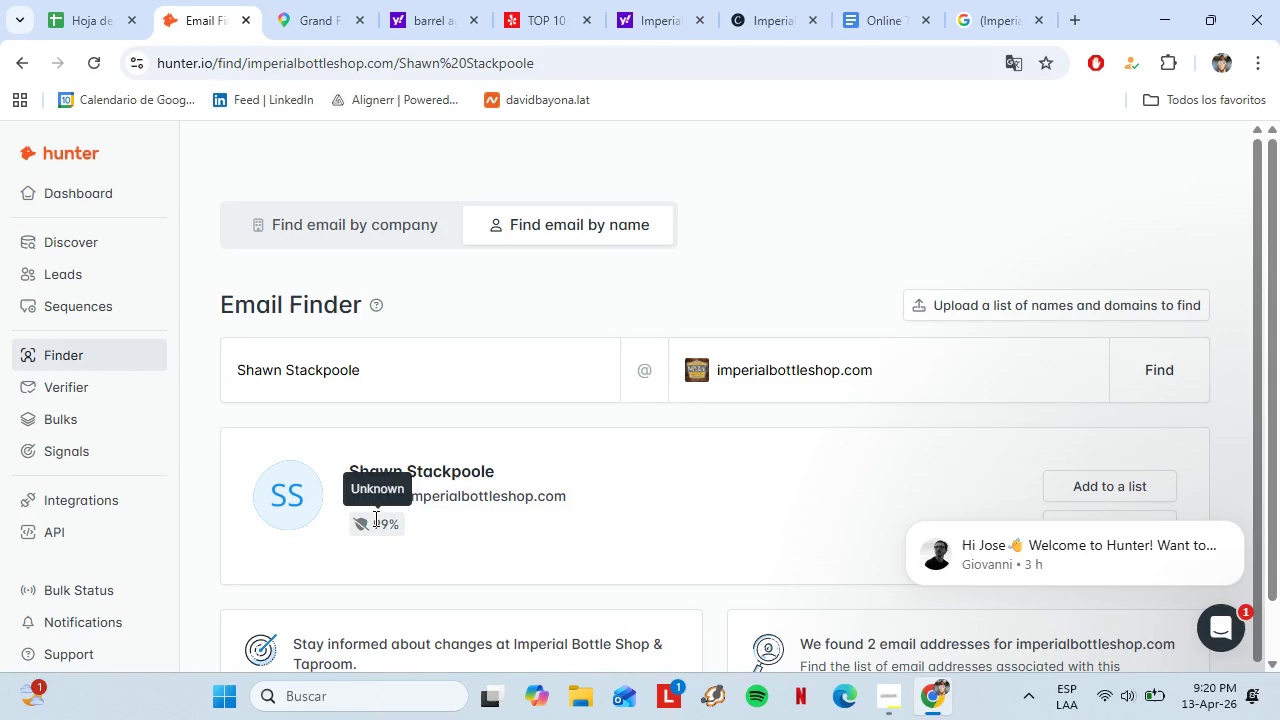 
wait(6.09)
 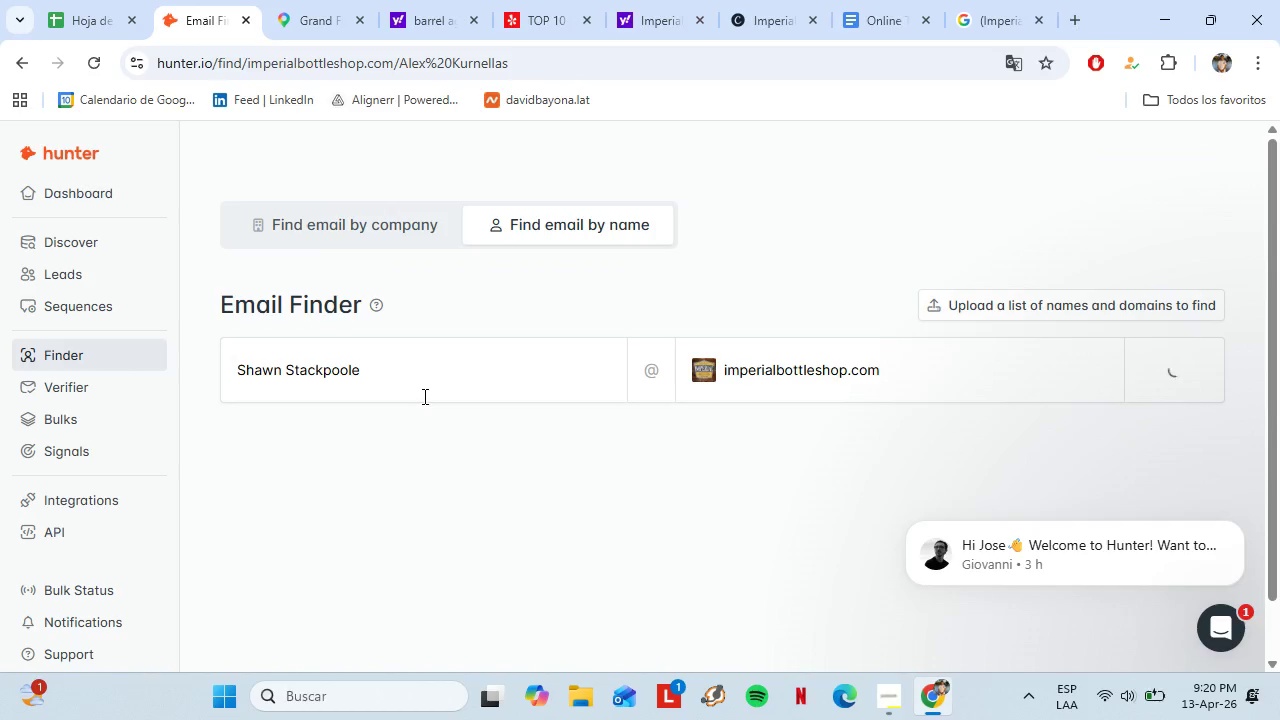 
left_click([1235, 522])
 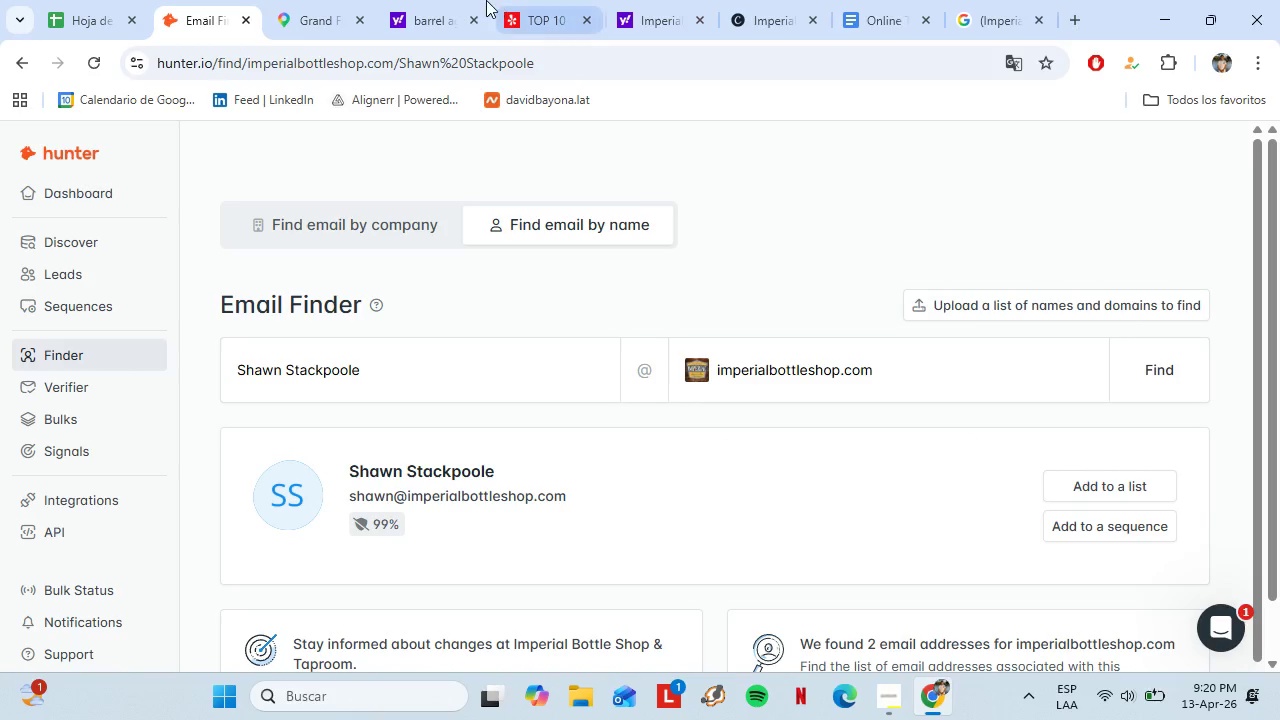 
left_click([526, 0])
 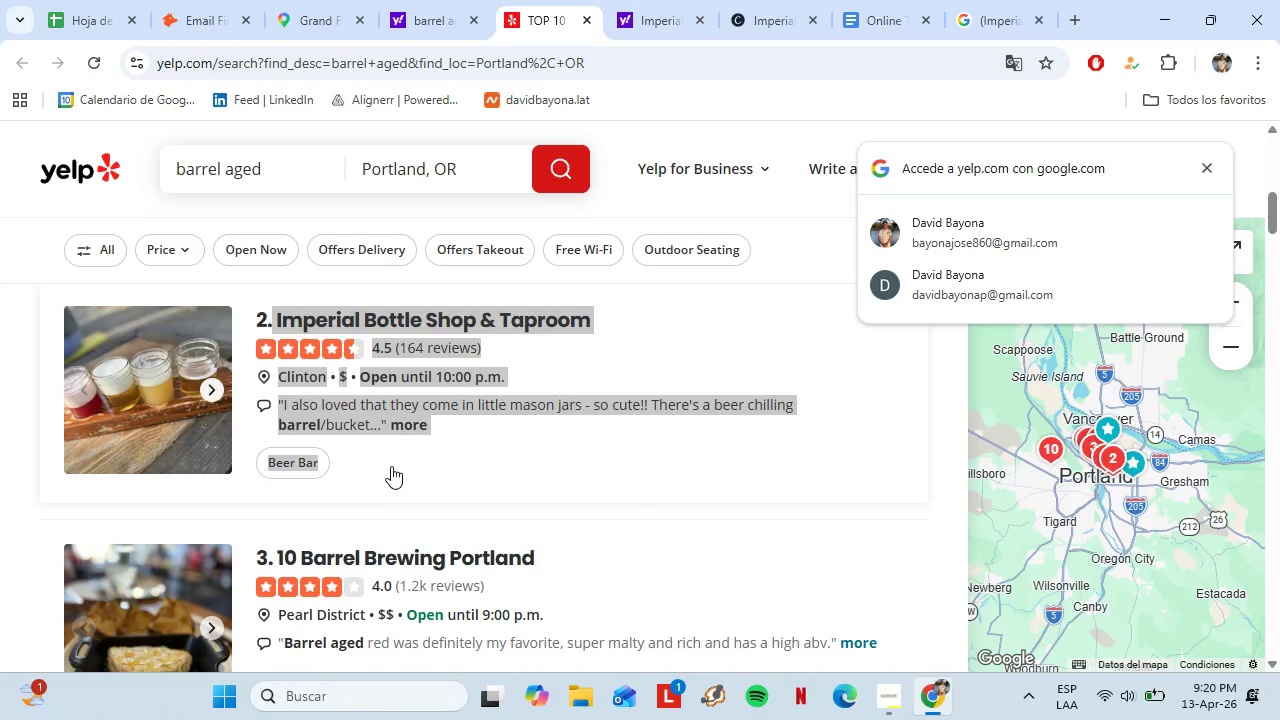 
scroll: coordinate [438, 497], scroll_direction: down, amount: 3.0
 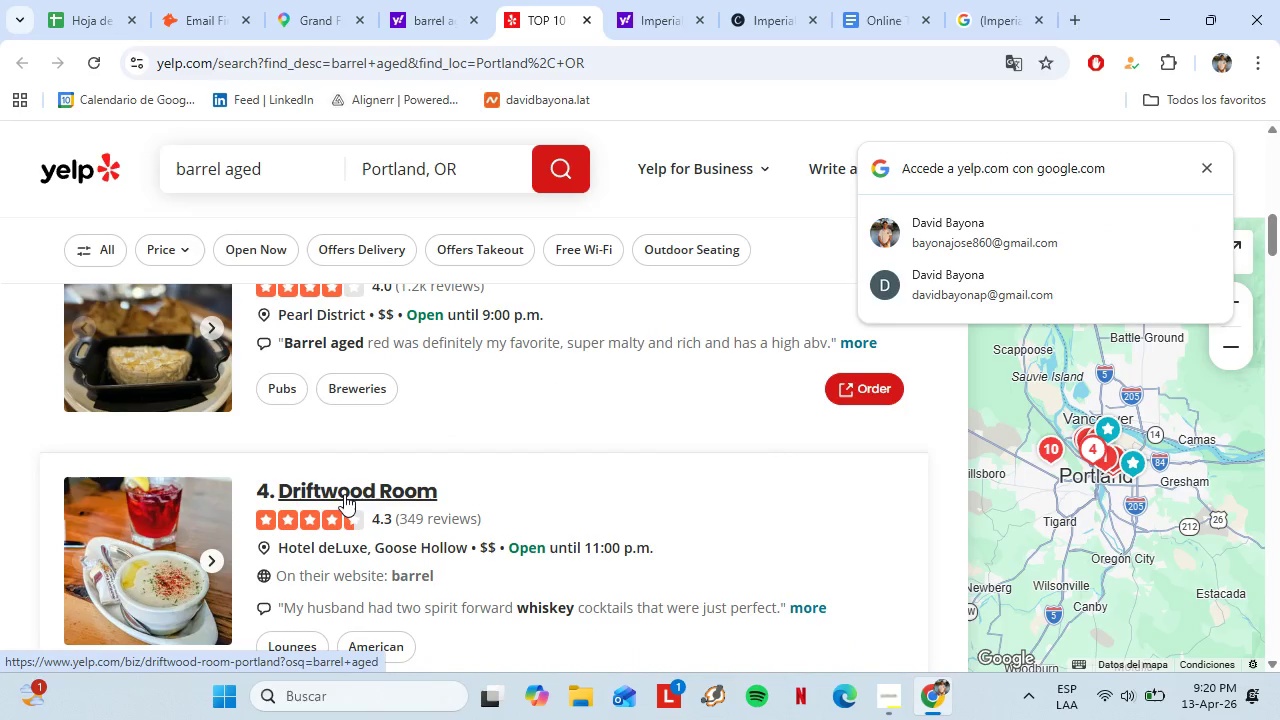 
left_click([348, 484])
 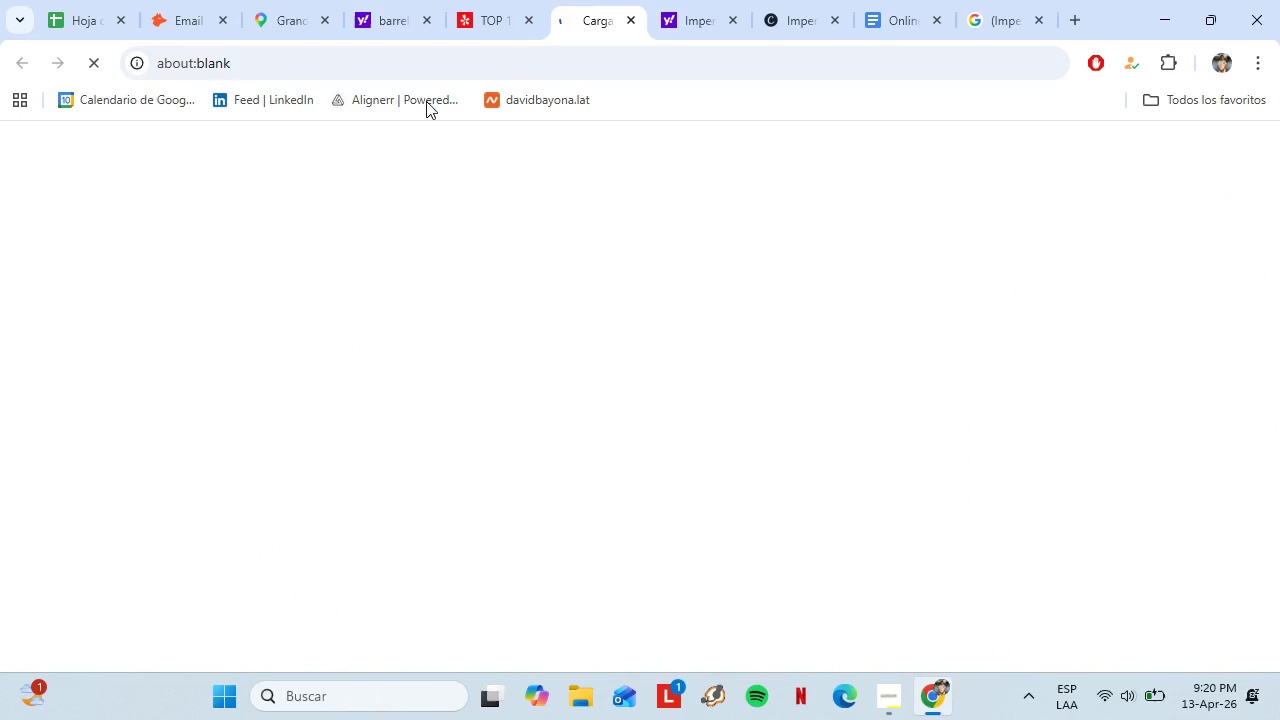 
scroll: coordinate [356, 428], scroll_direction: up, amount: 1.0
 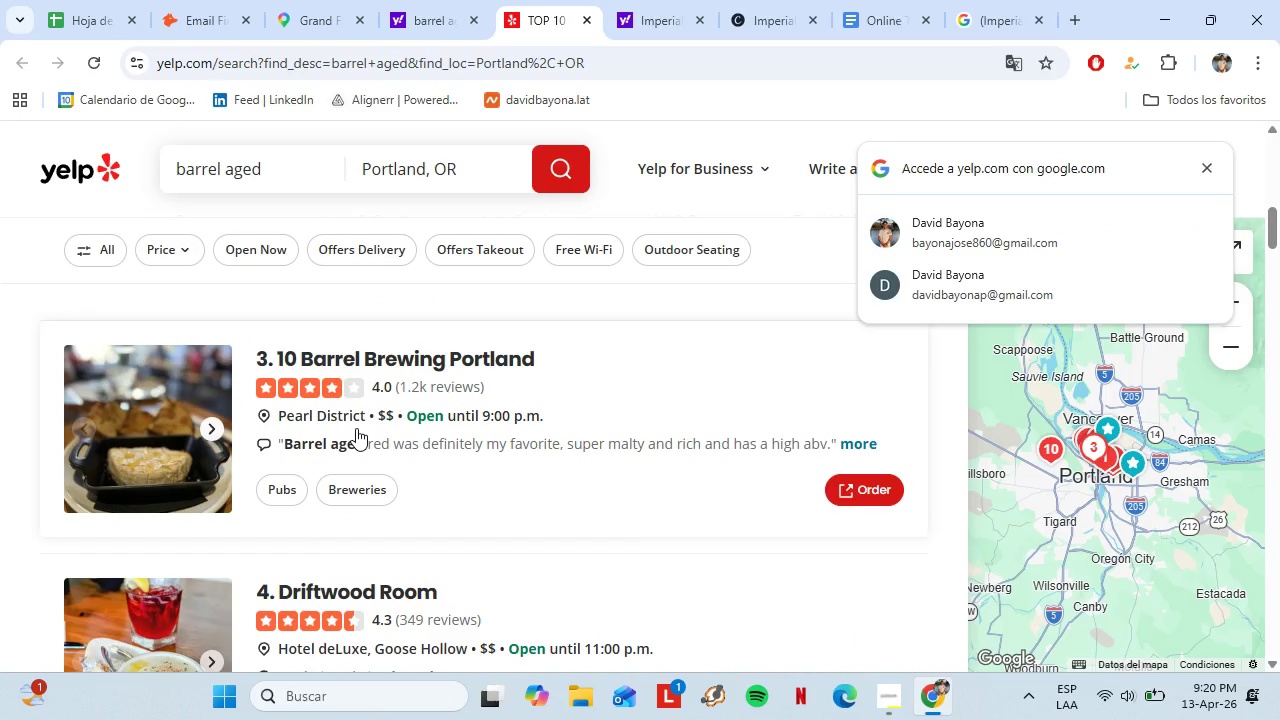 
scroll: coordinate [356, 428], scroll_direction: down, amount: 3.0
 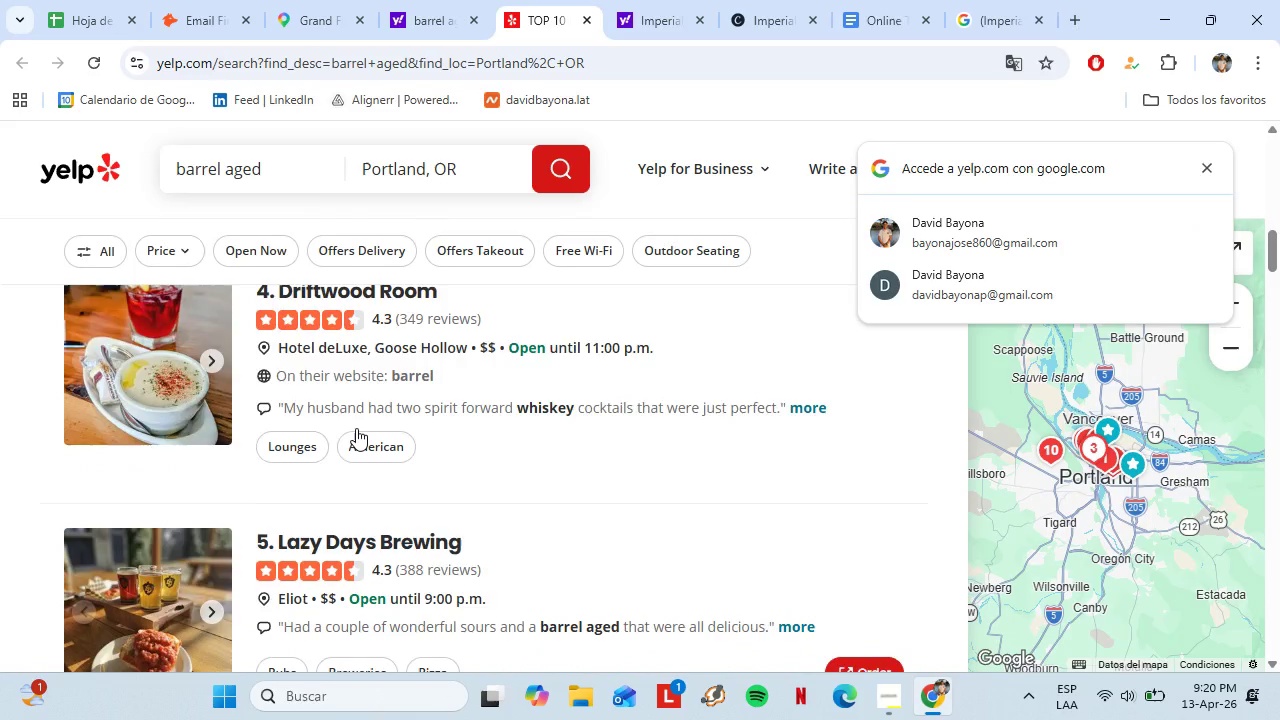 
scroll: coordinate [356, 428], scroll_direction: up, amount: 2.0
 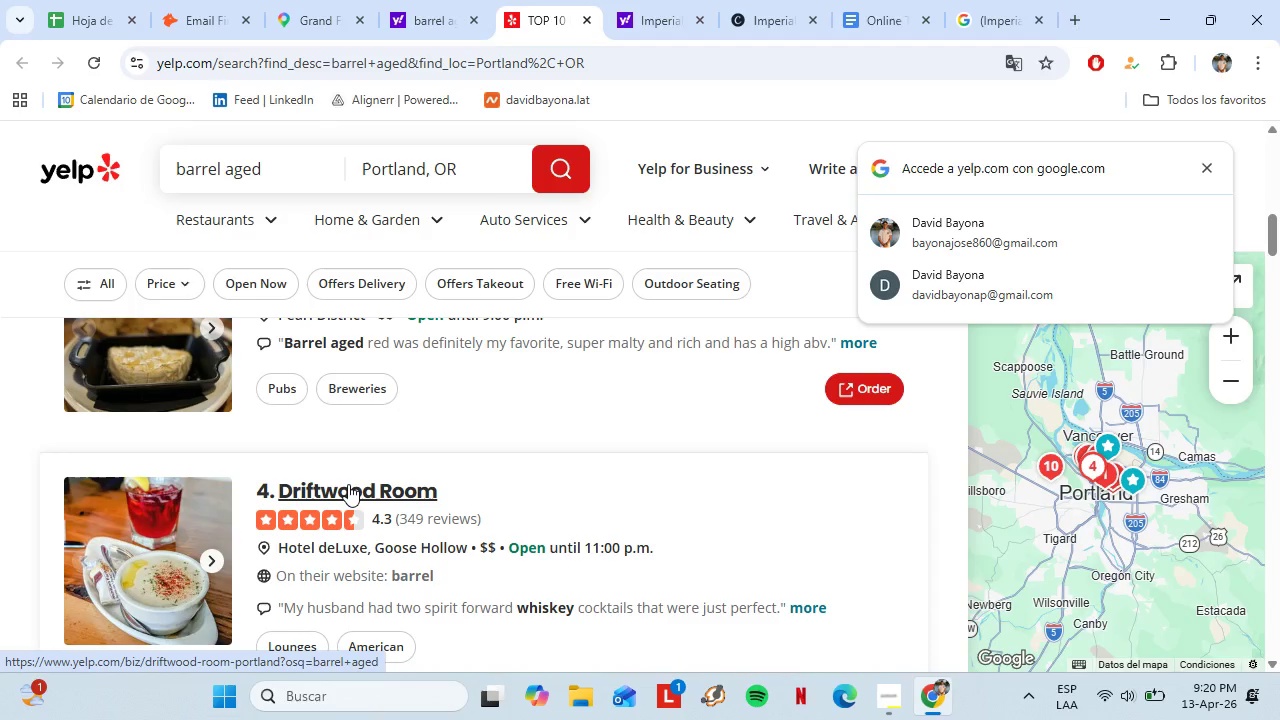 
left_click([671, 0])
 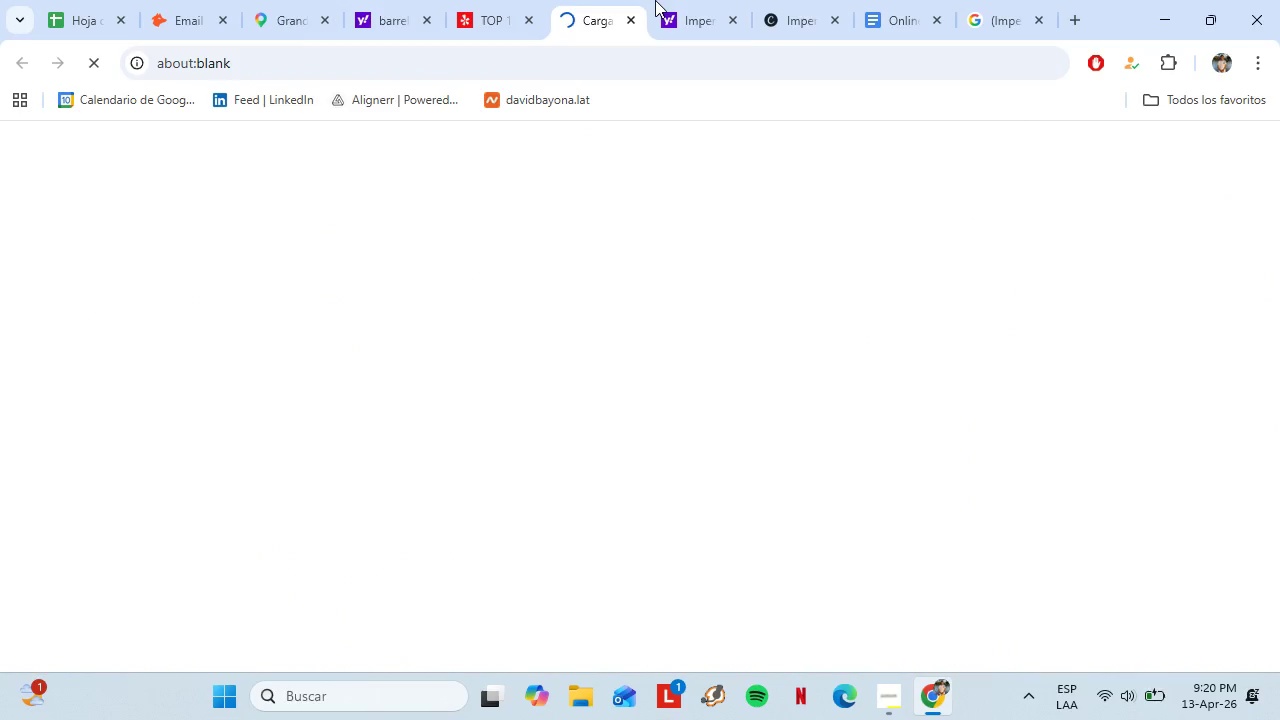 
left_click([761, 0])
 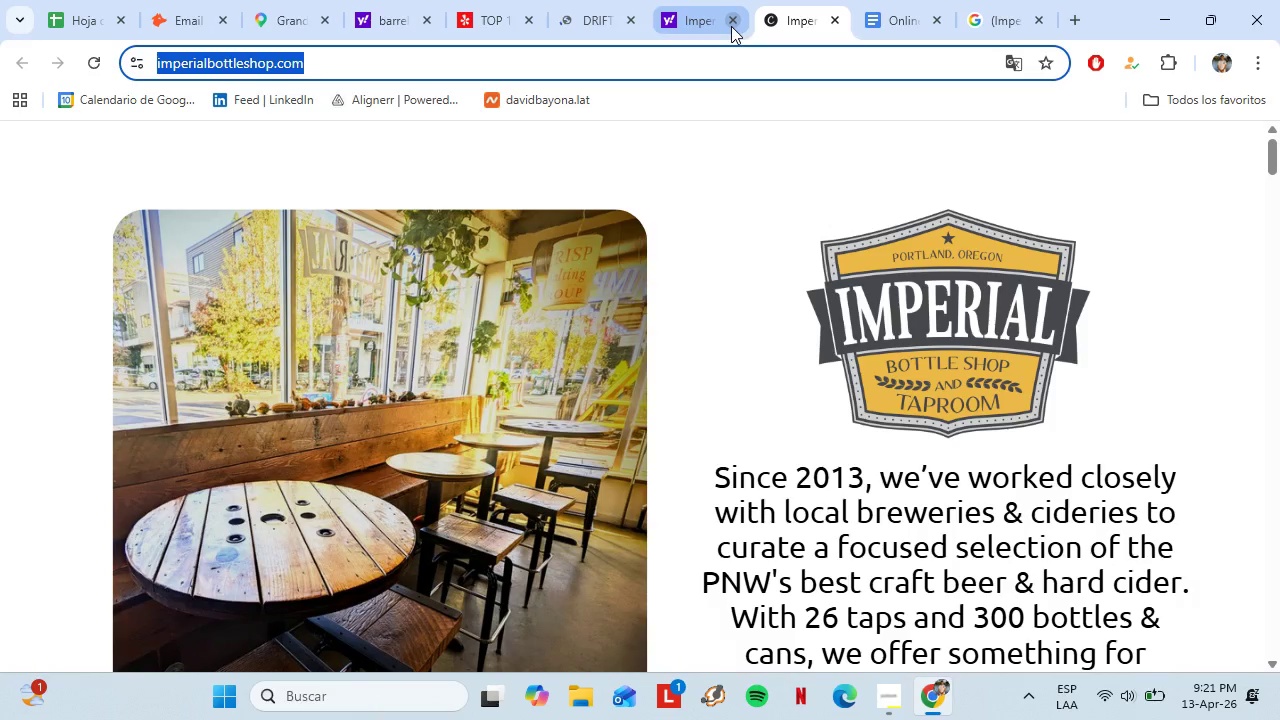 
left_click([731, 24])
 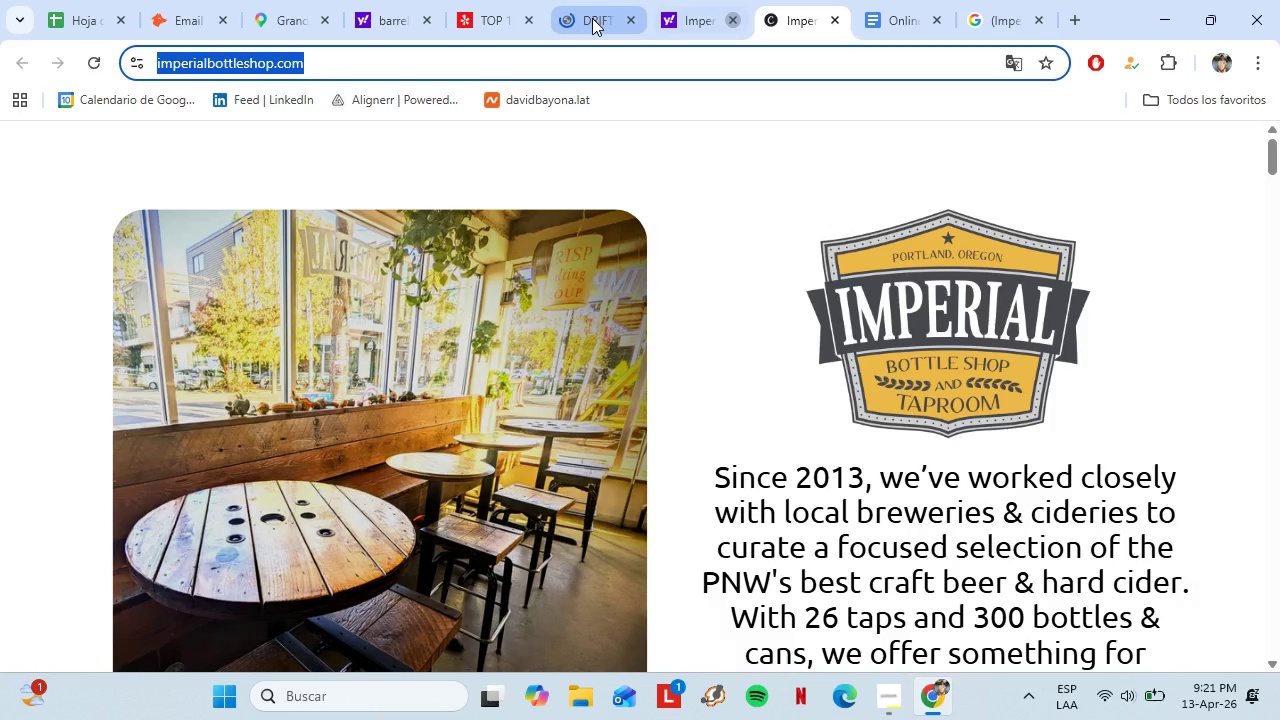 
left_click([592, 17])
 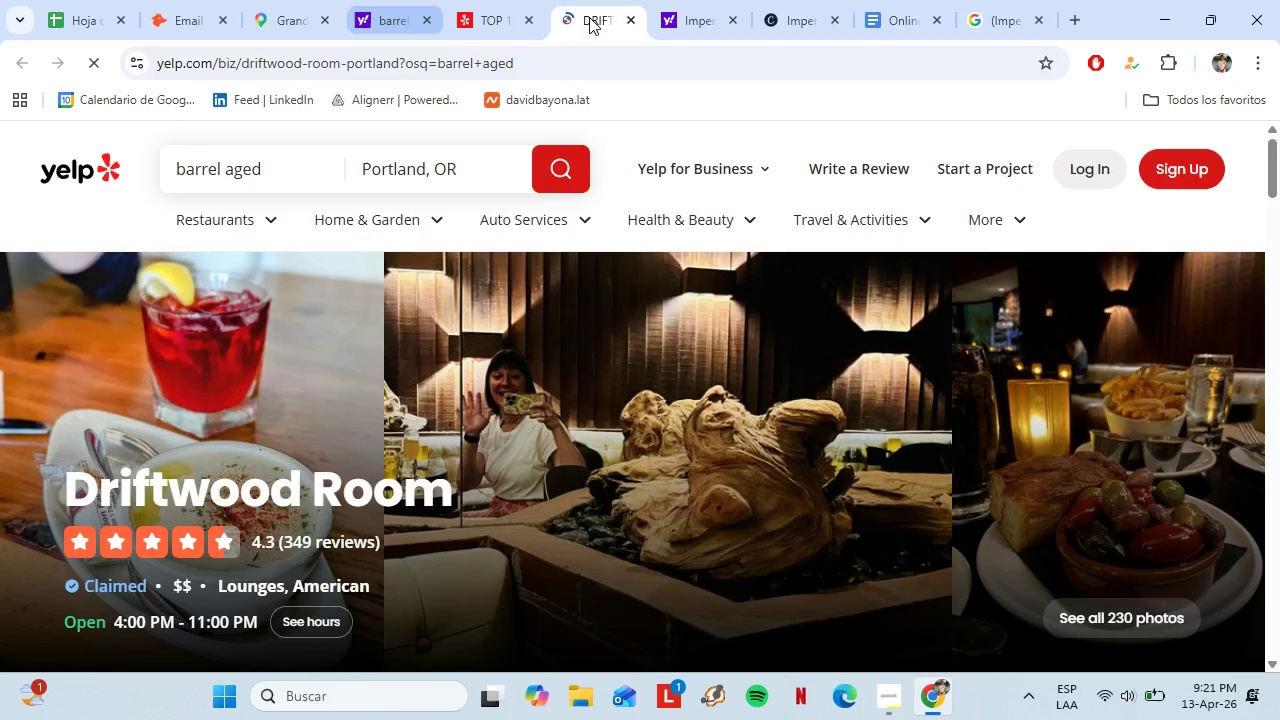 
left_click([379, 9])
 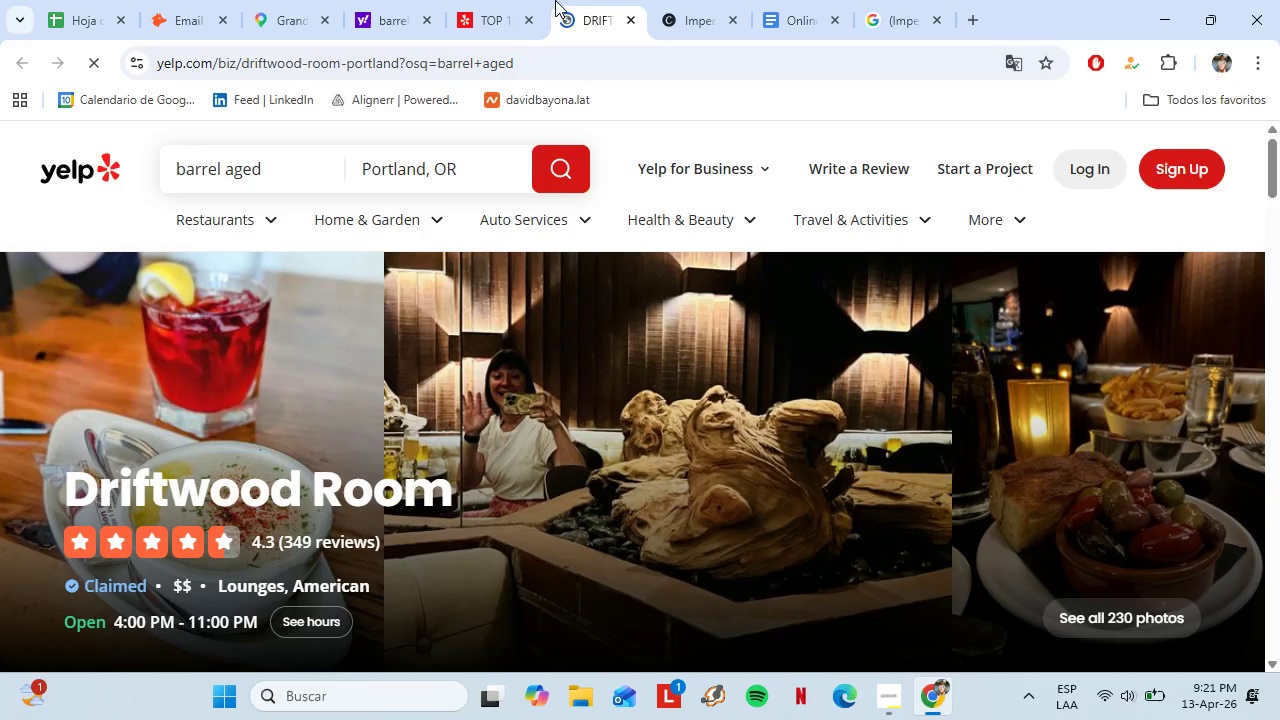 
wait(6.05)
 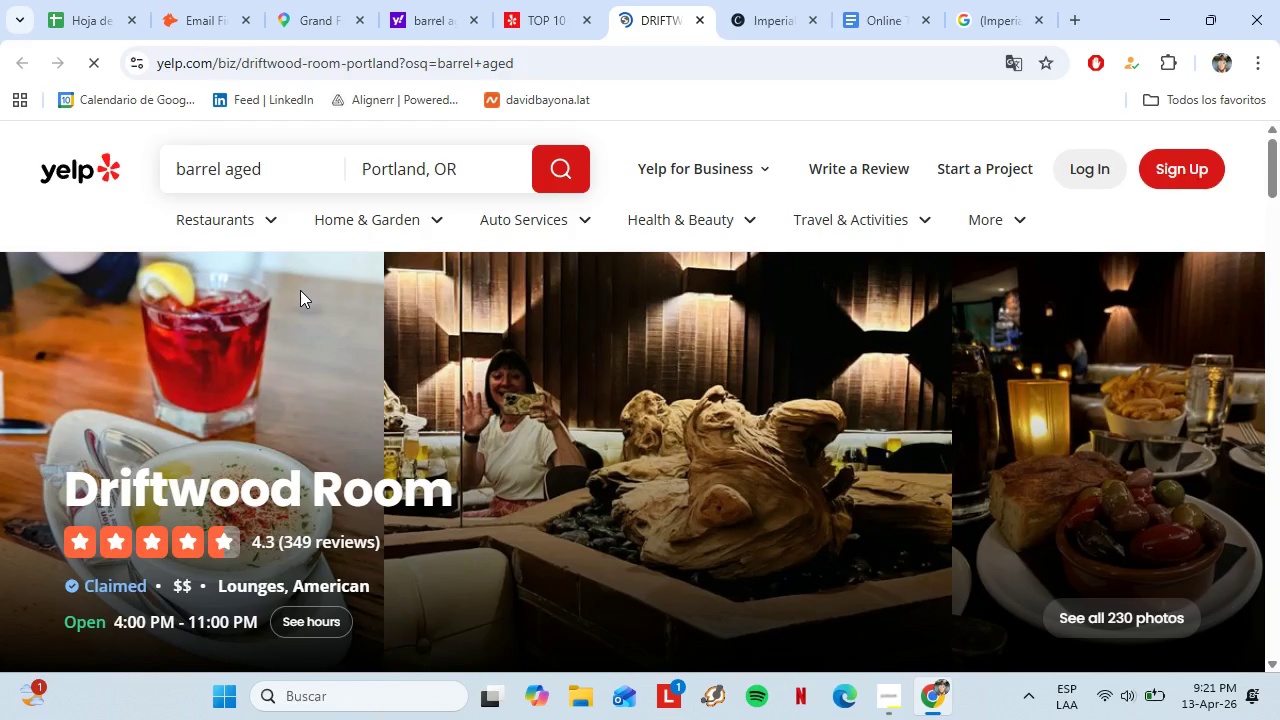 
left_click_drag(start_coordinate=[461, 294], to_coordinate=[229, 296])
 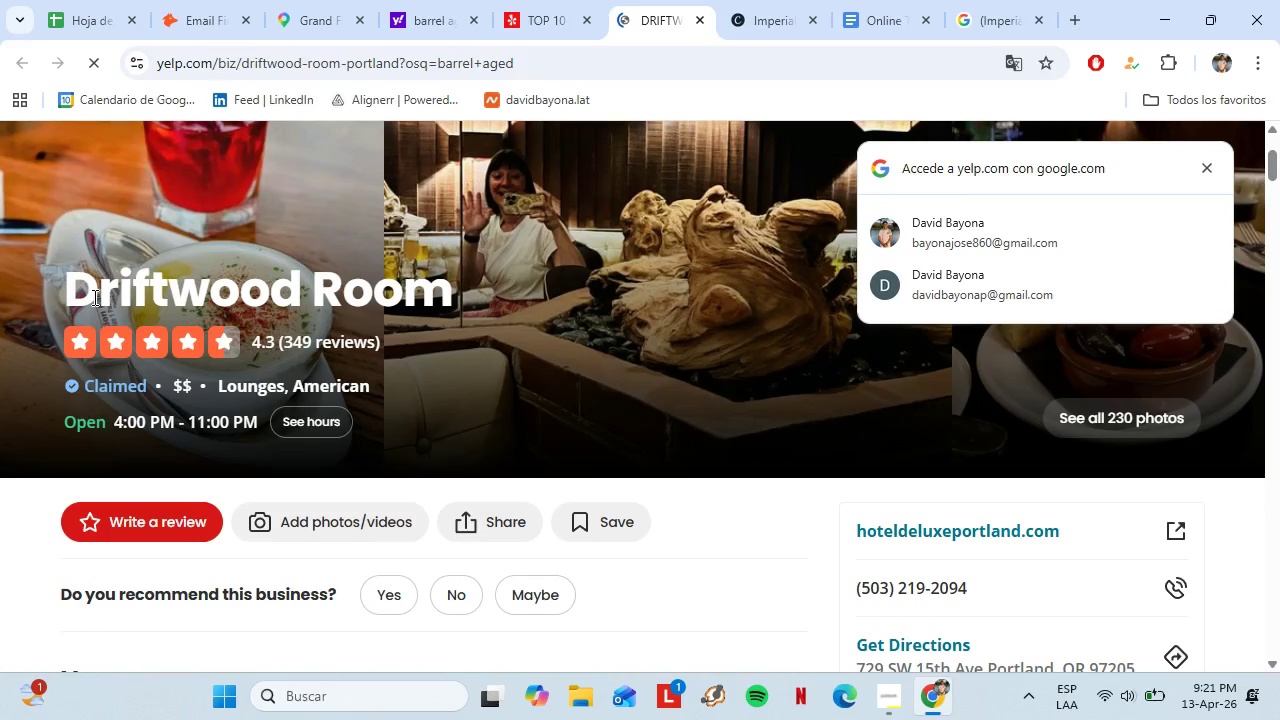 
left_click_drag(start_coordinate=[76, 298], to_coordinate=[449, 301])
 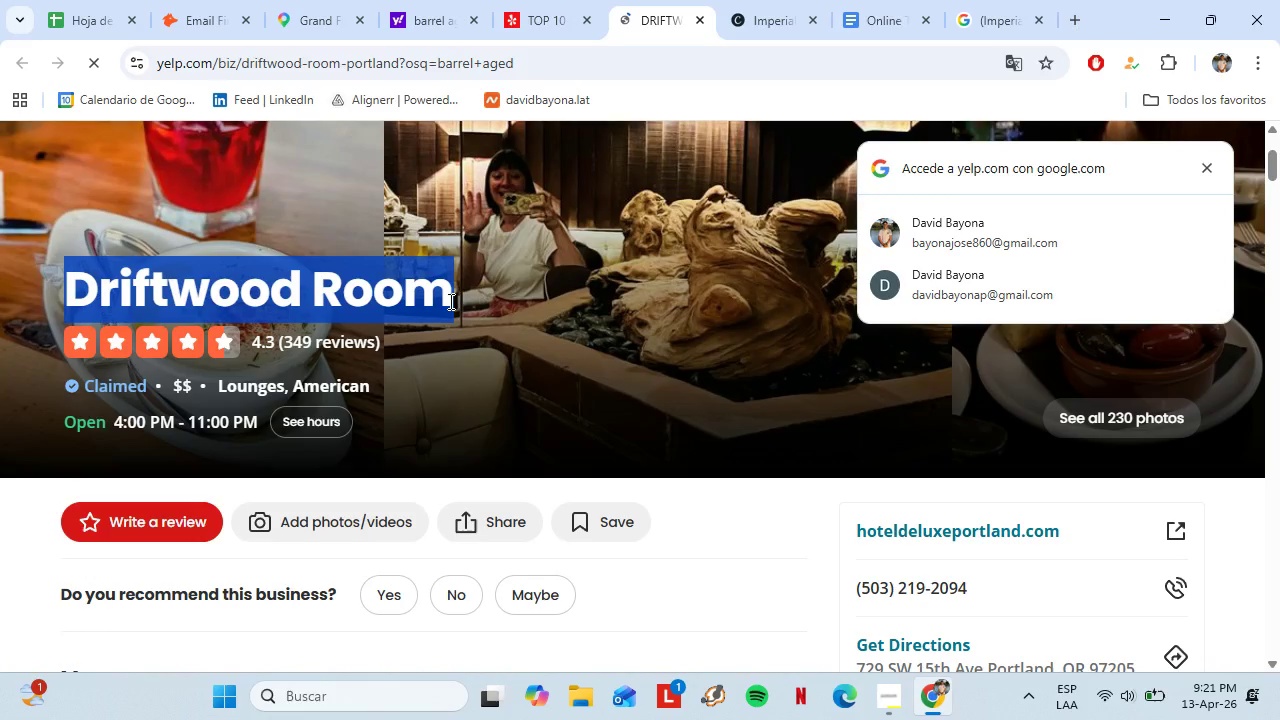 
key(Control+C)
 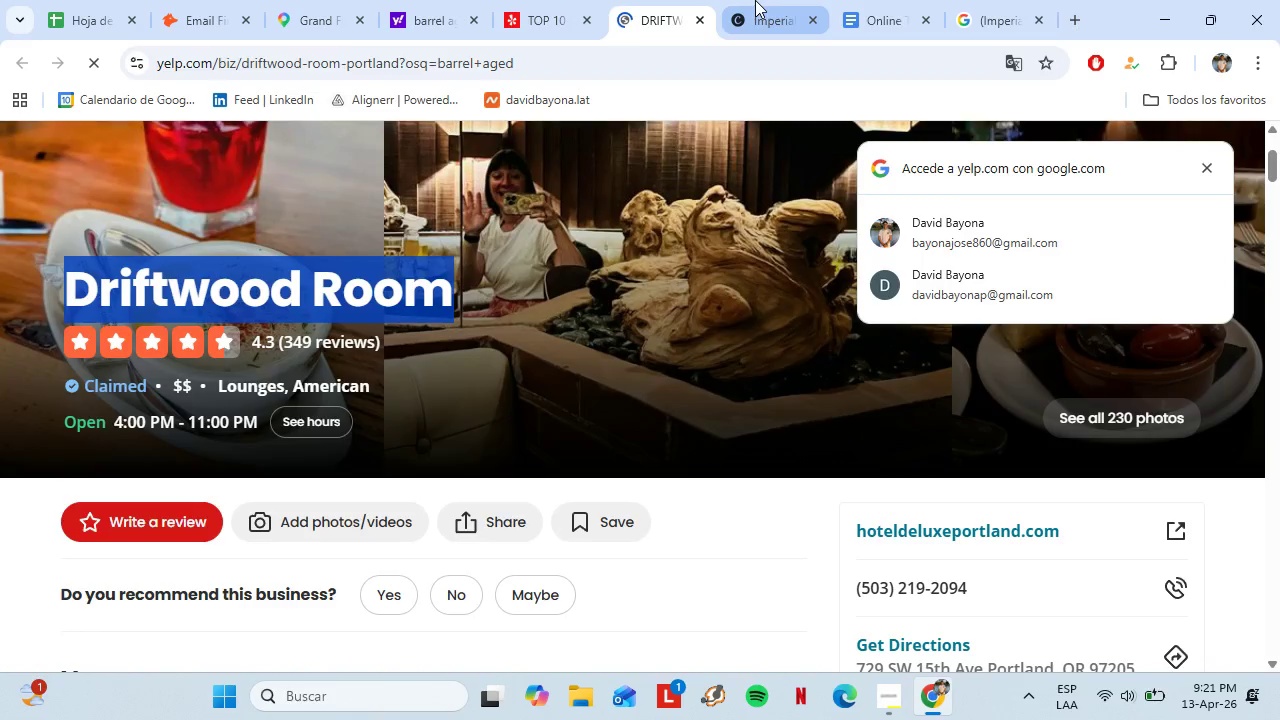 
left_click([757, 0])
 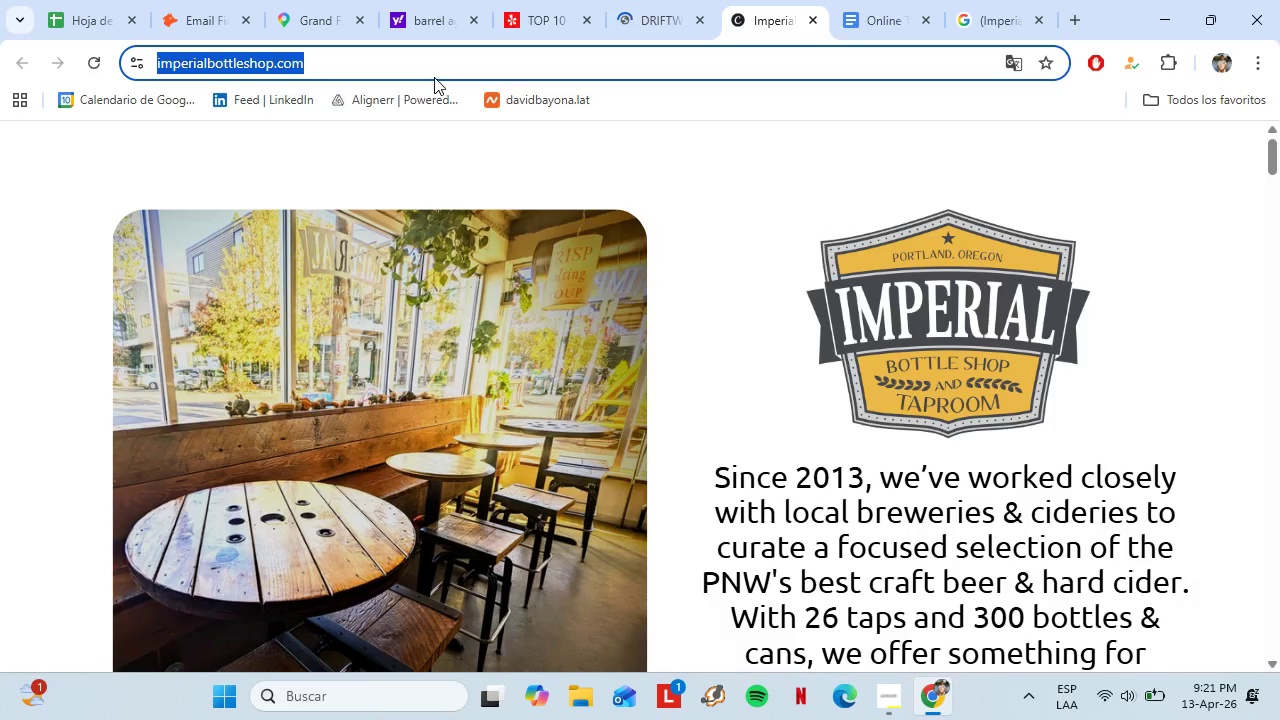 
scroll: coordinate [300, 290], scroll_direction: down, amount: 2.0
 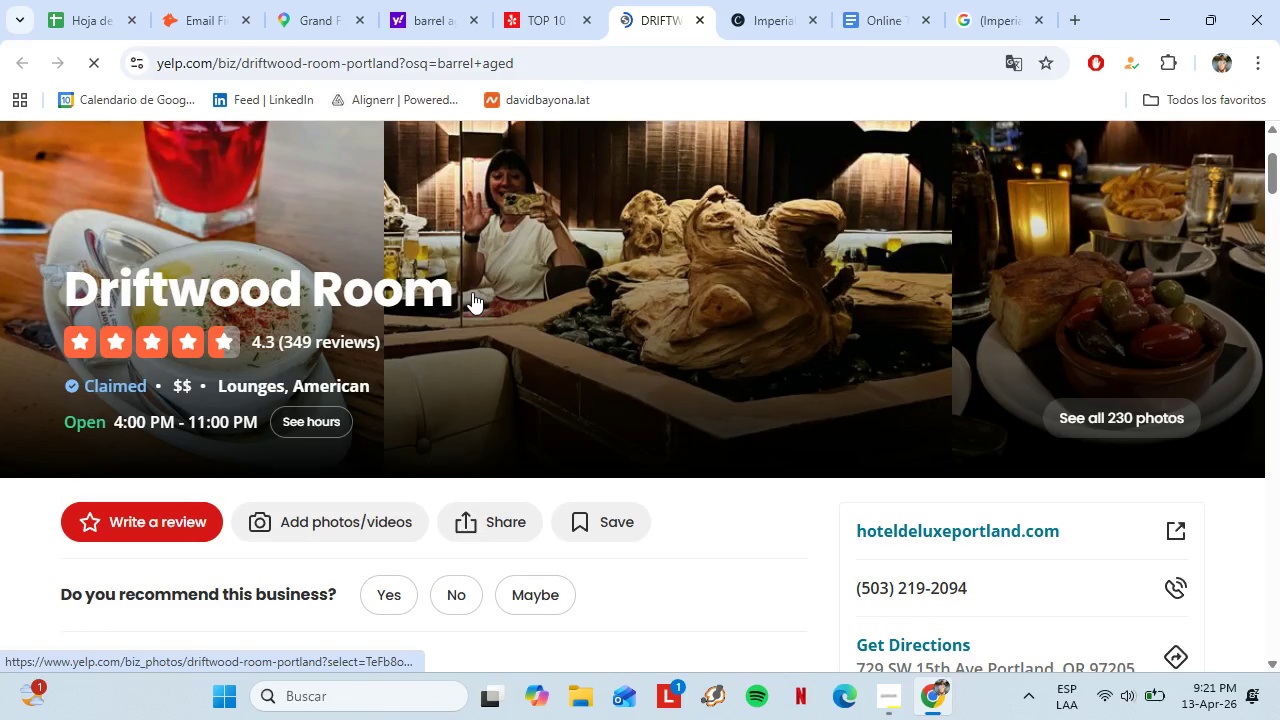 
key(Control+V)
 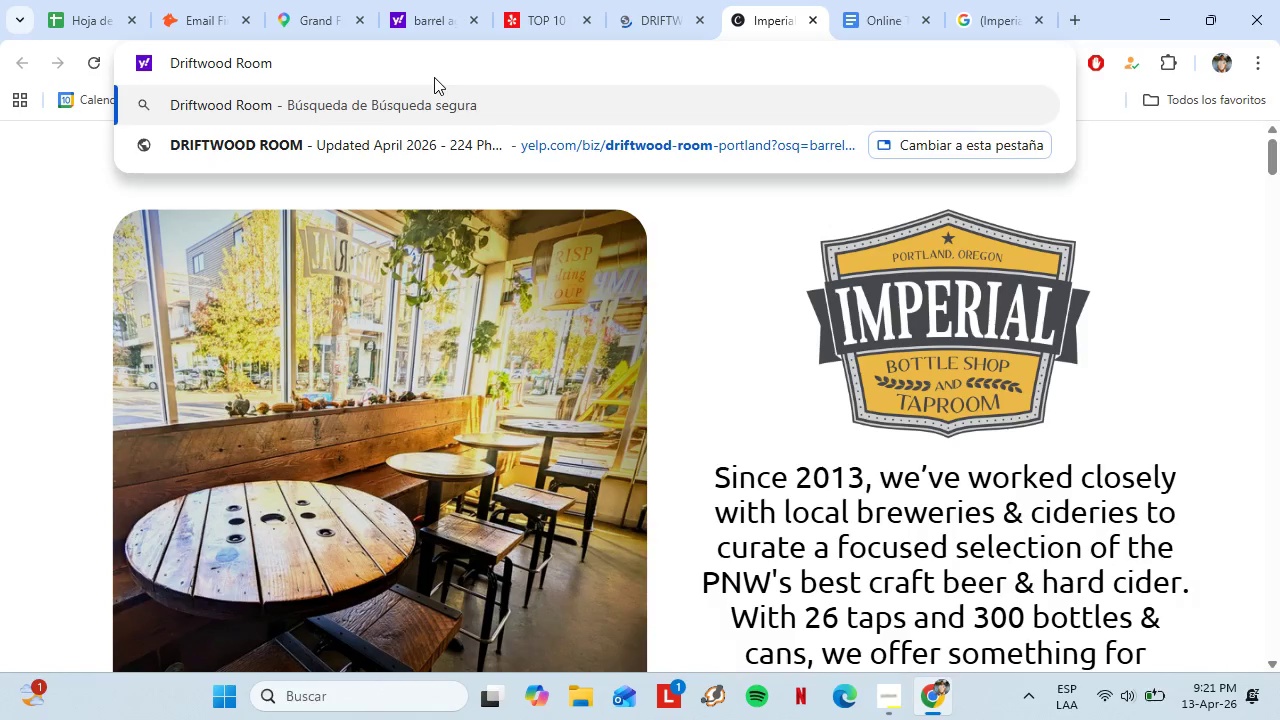 
key(Enter)
 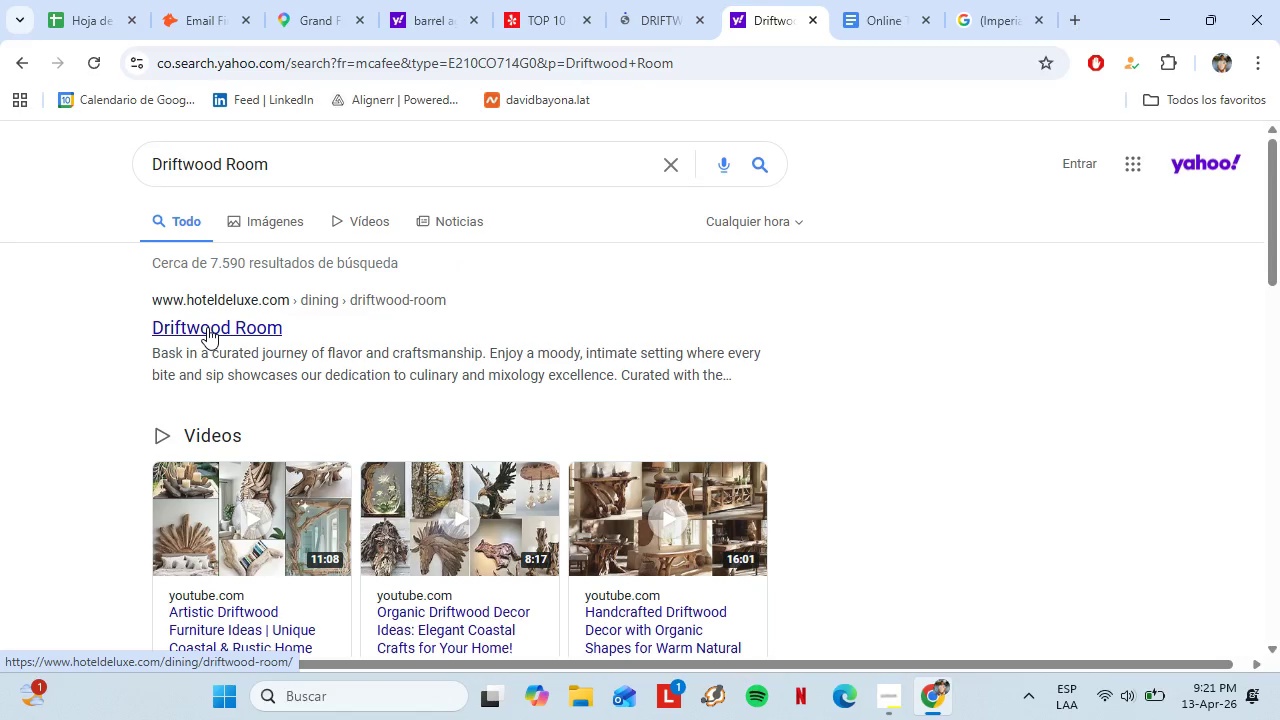 
left_click([219, 333])
 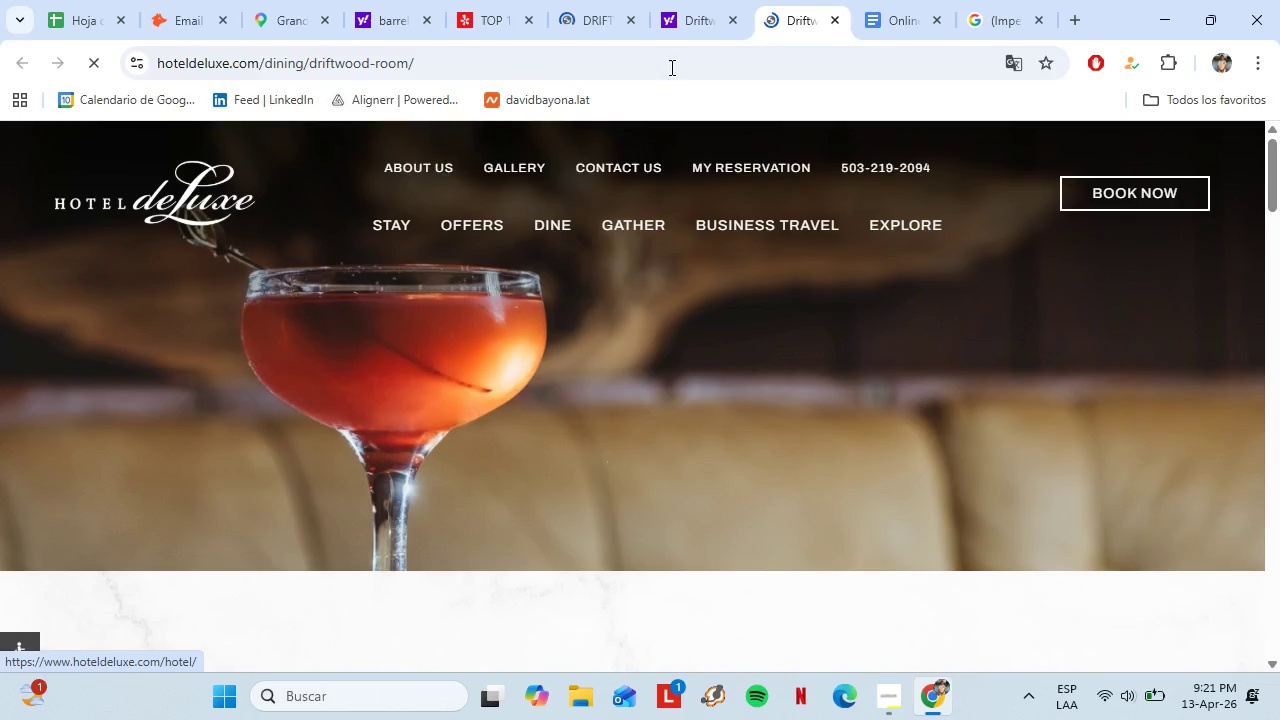 
wait(5.98)
 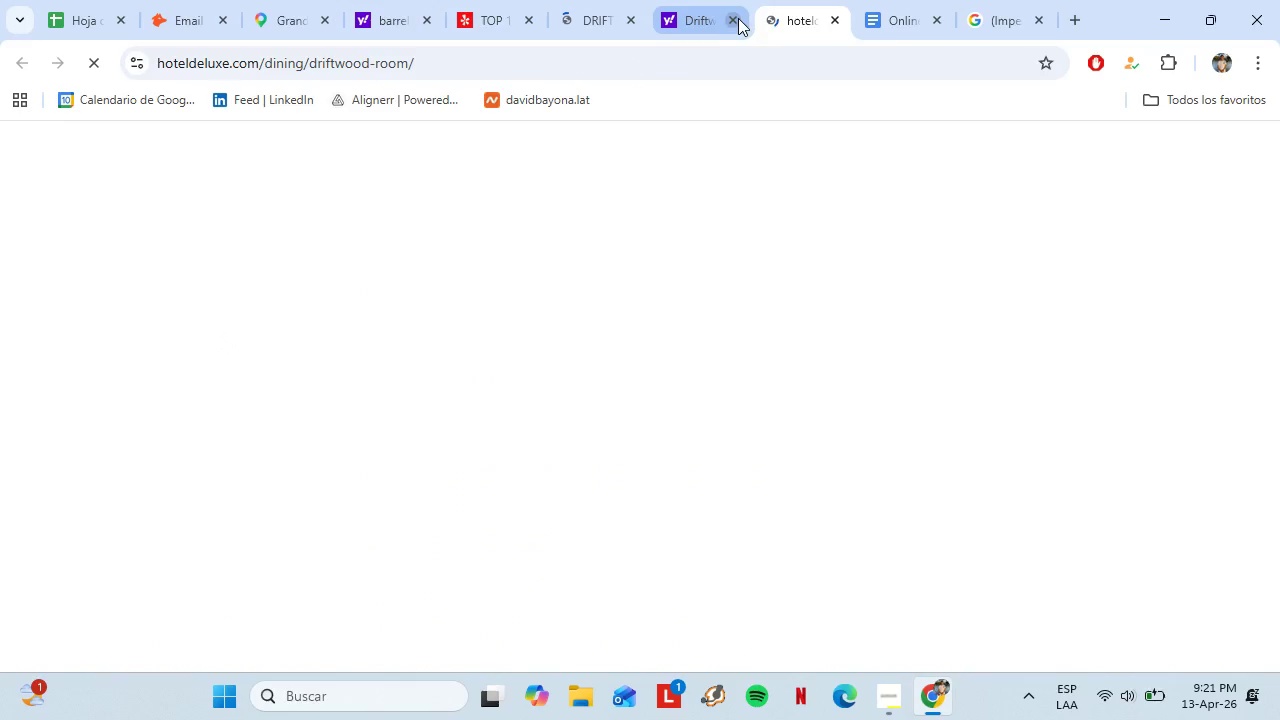 
left_click([834, 28])
 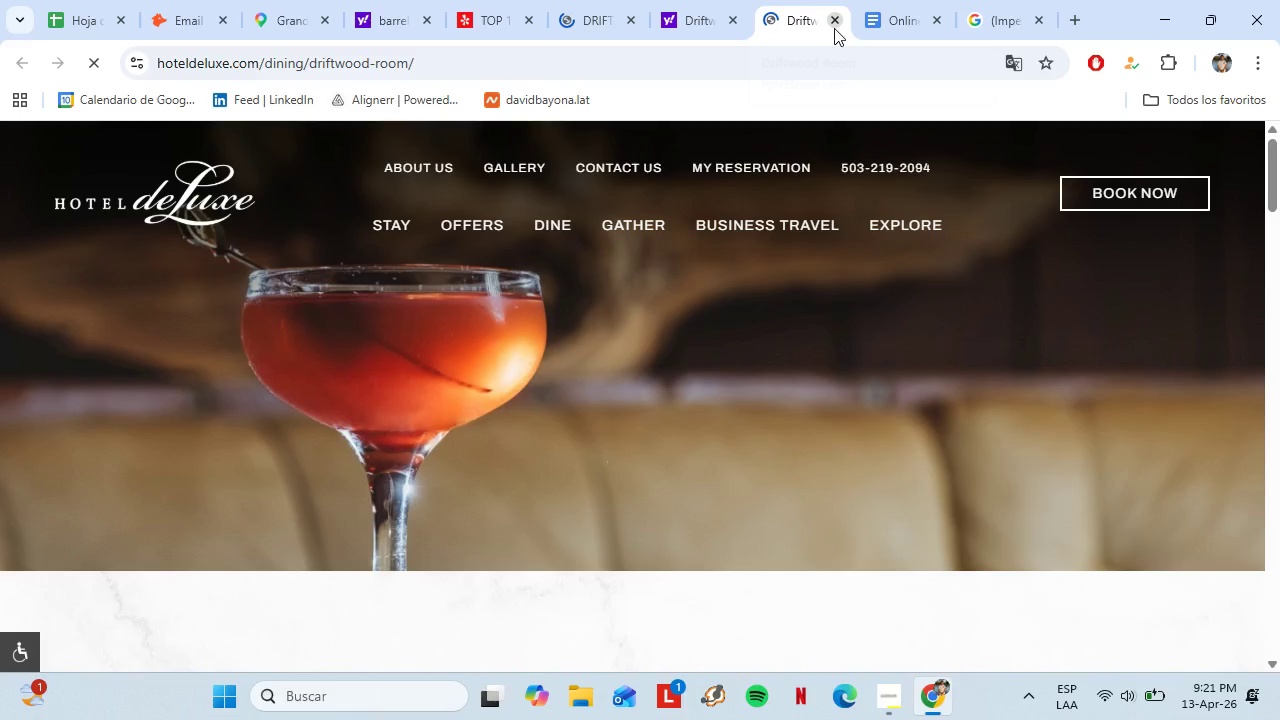 
left_click([472, 2])
 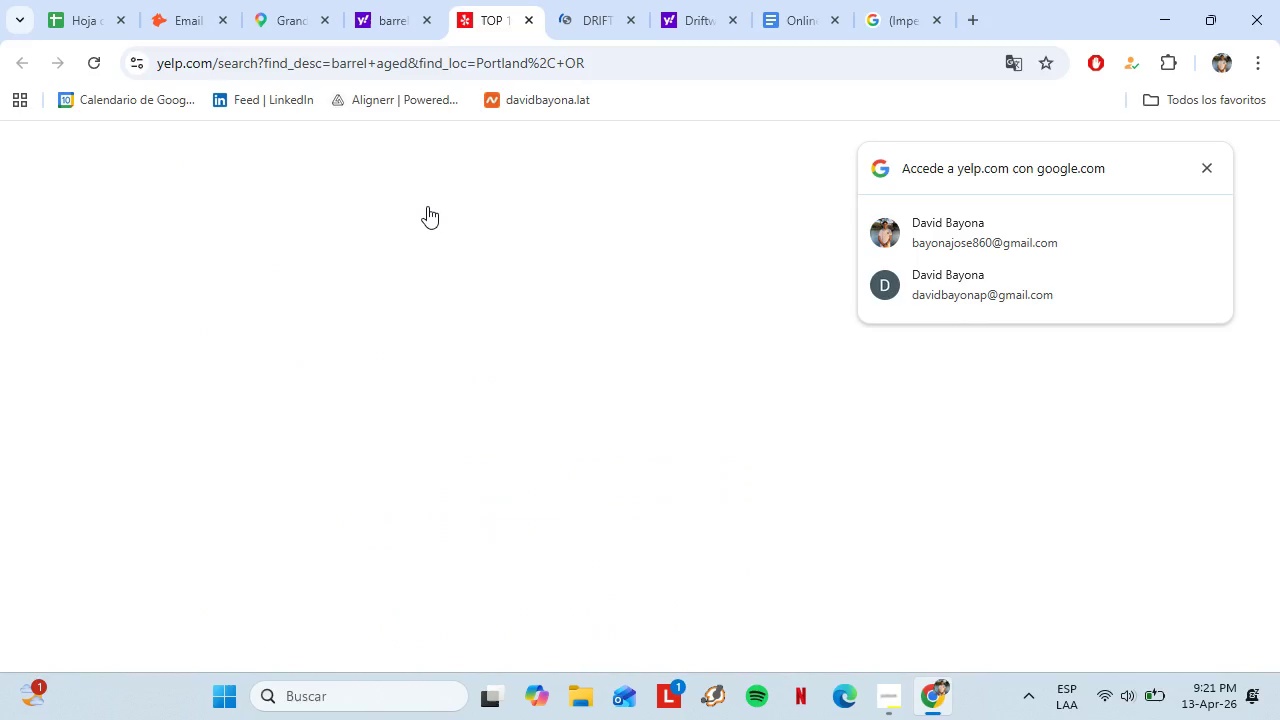 
left_click([365, 450])
 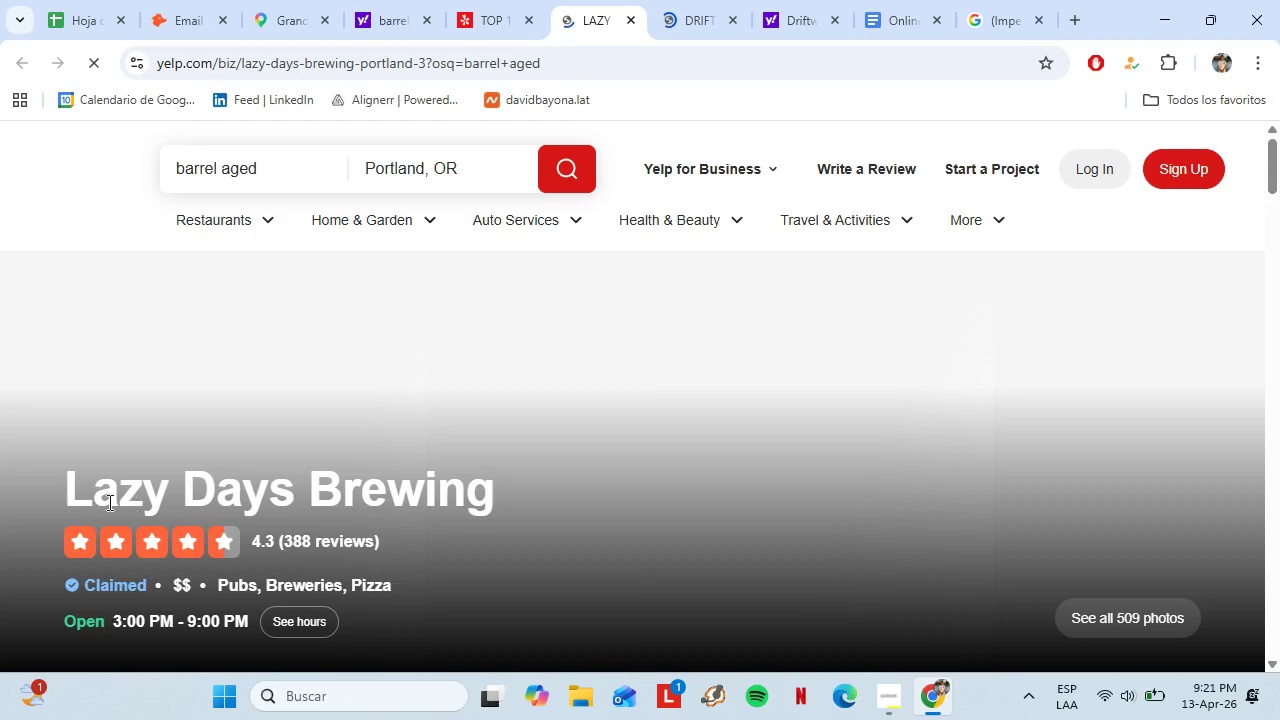 
scroll: coordinate [323, 406], scroll_direction: down, amount: 3.0
 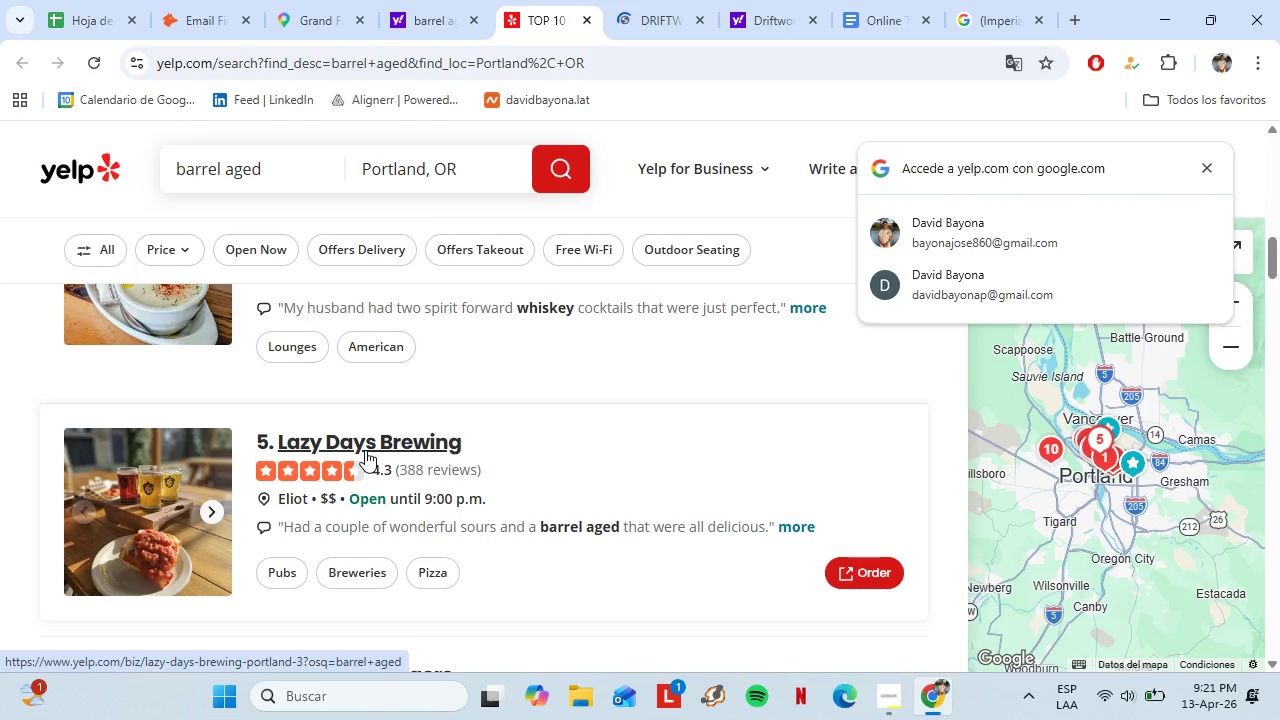 
left_click_drag(start_coordinate=[67, 490], to_coordinate=[493, 497])
 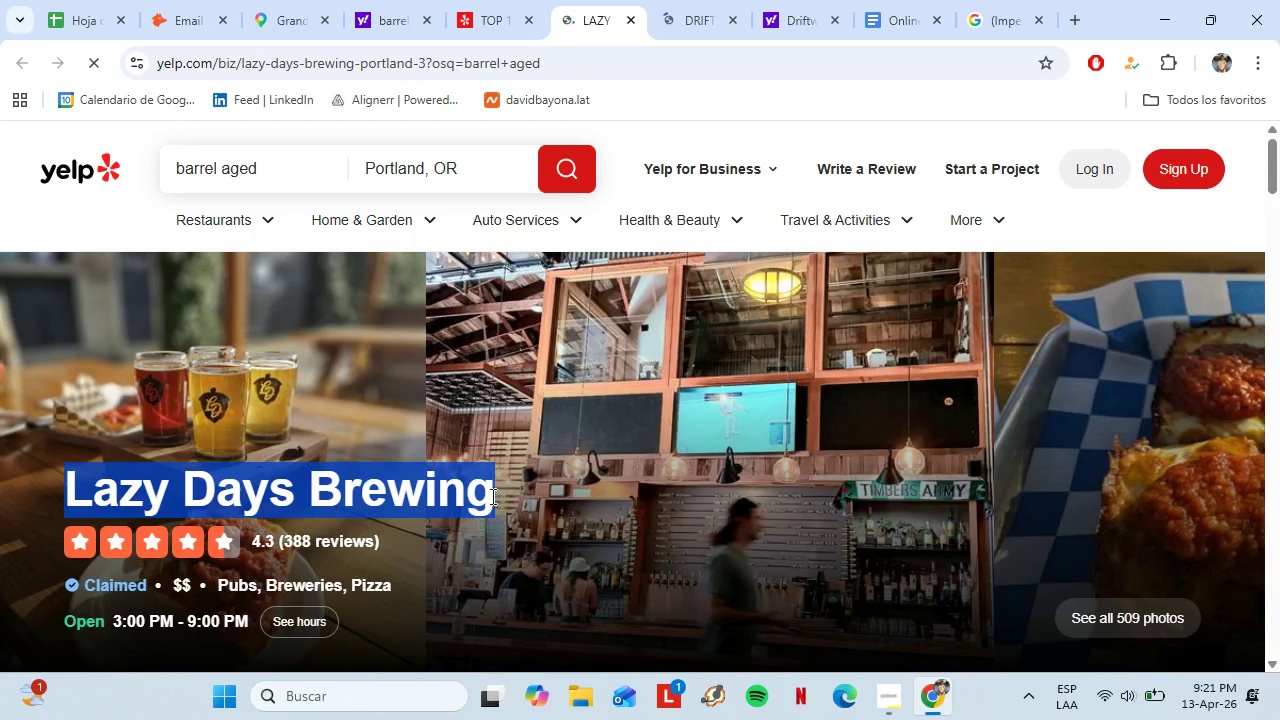 
key(Control+C)
 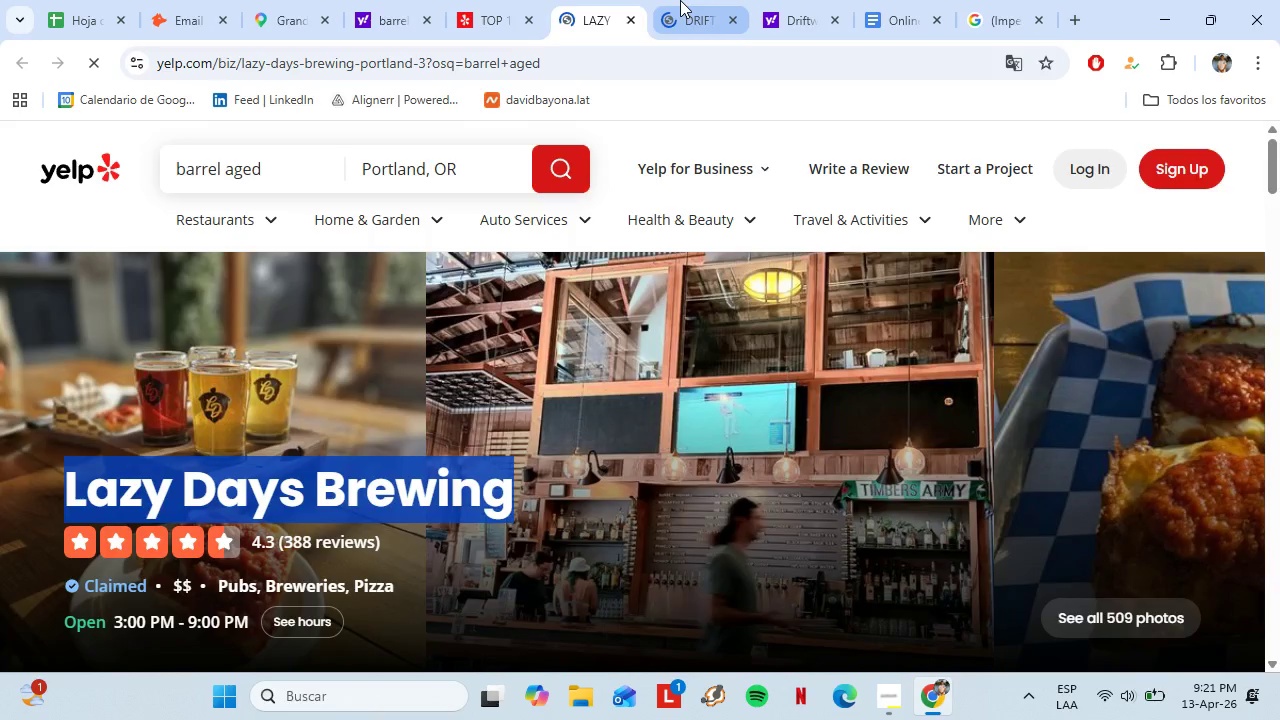 
left_click([679, 0])
 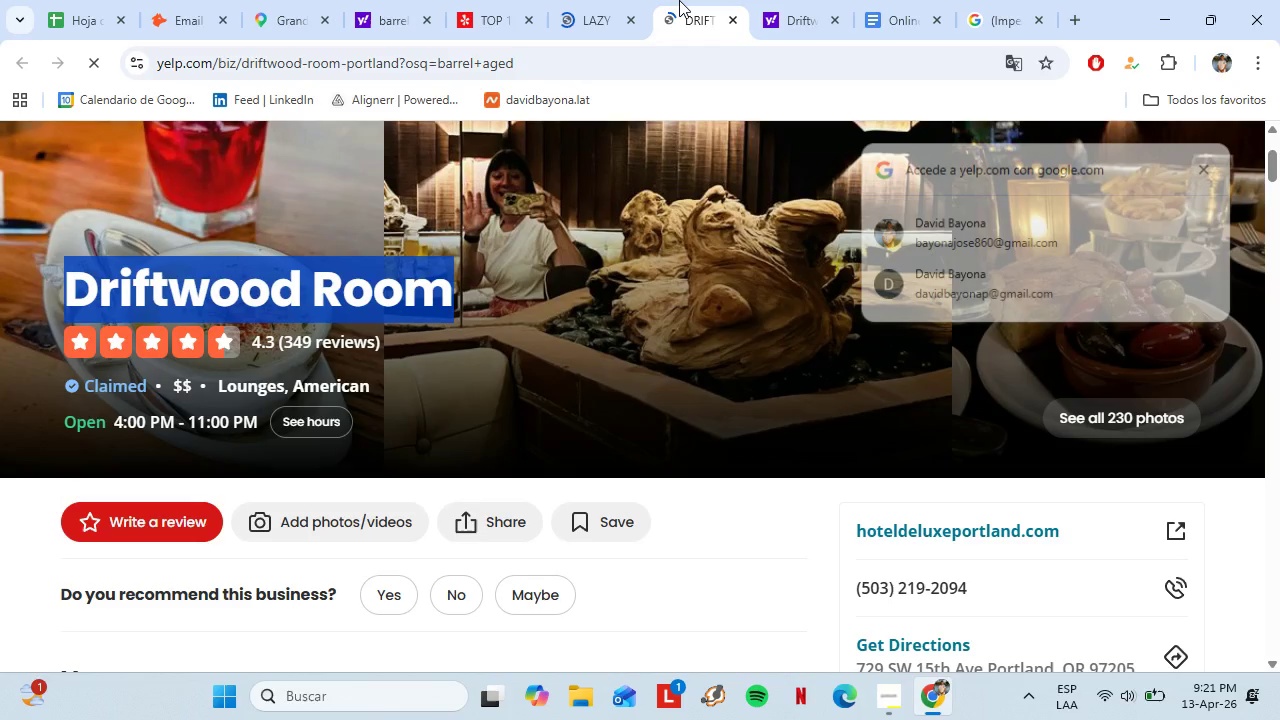 
left_click([443, 65])
 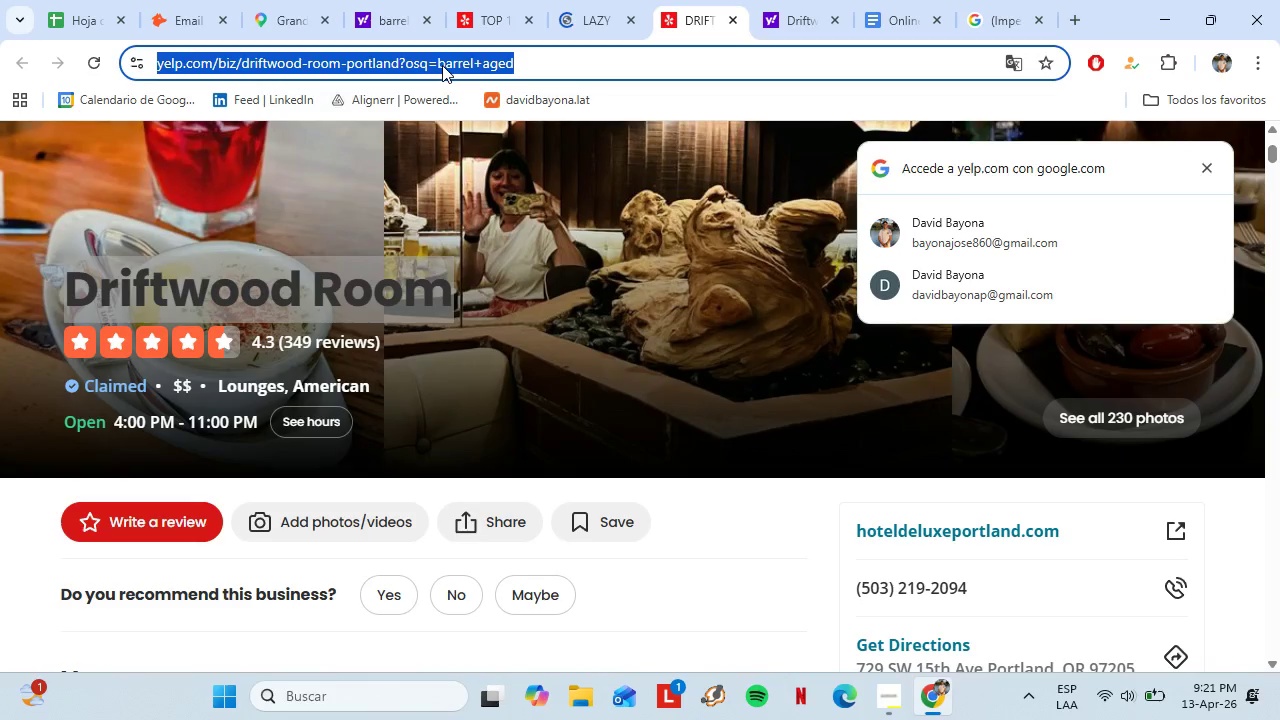 
key(Control+V)
 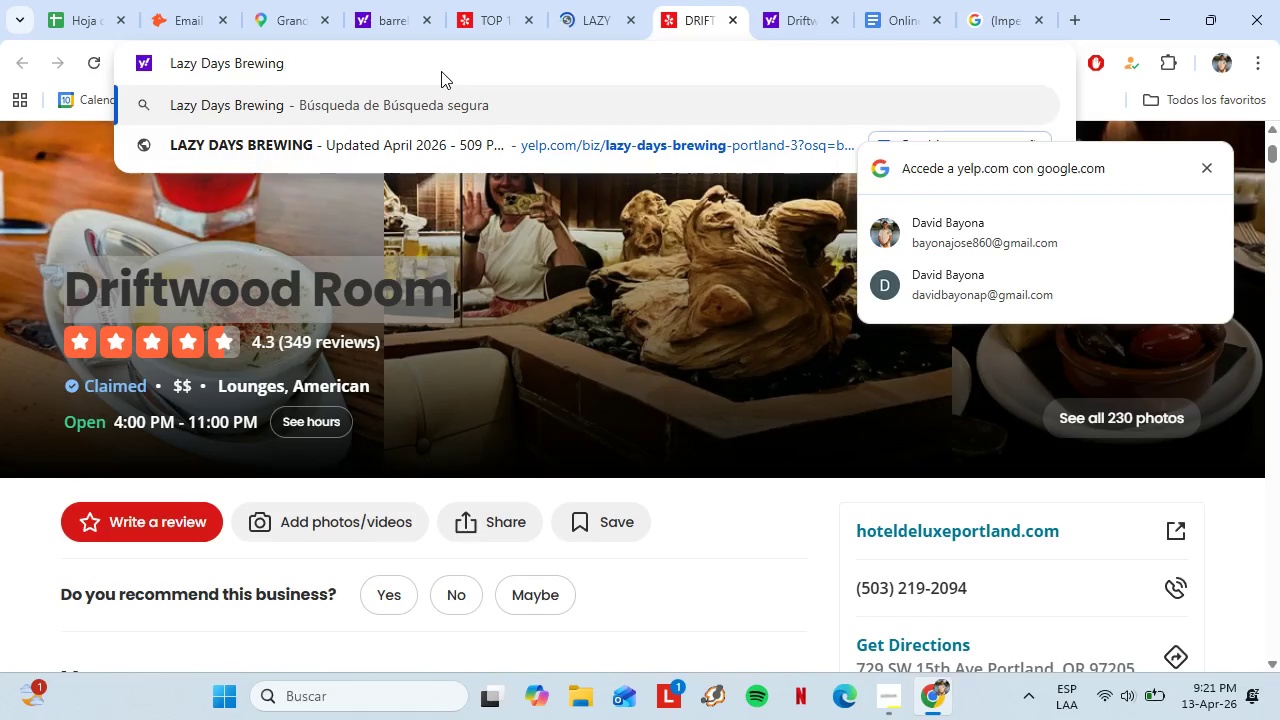 
key(Enter)
 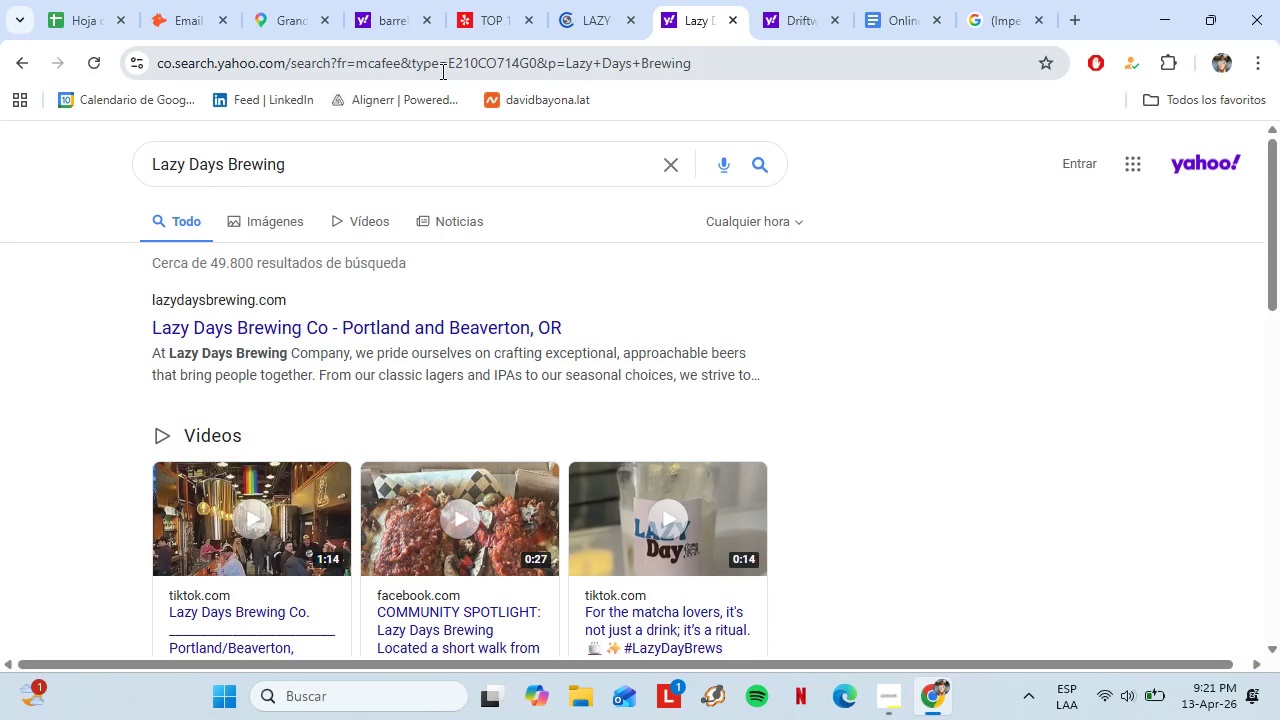 
wait(23.72)
 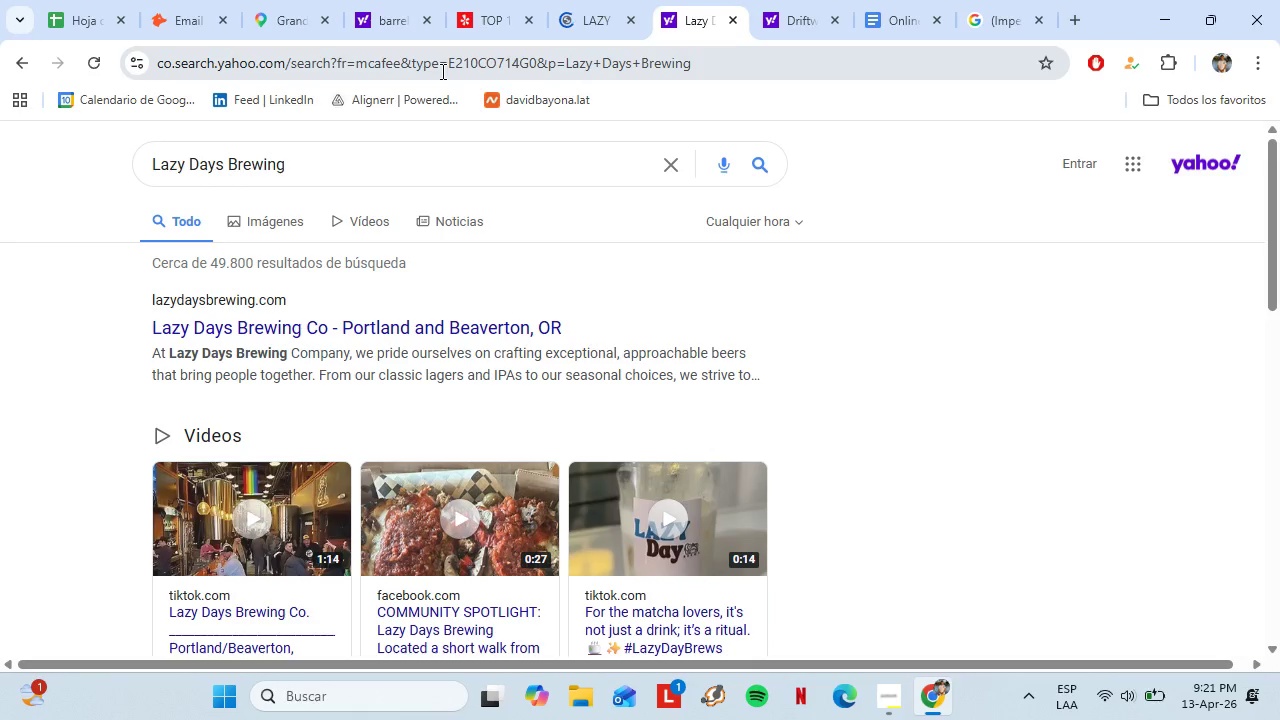 
left_click([289, 317])
 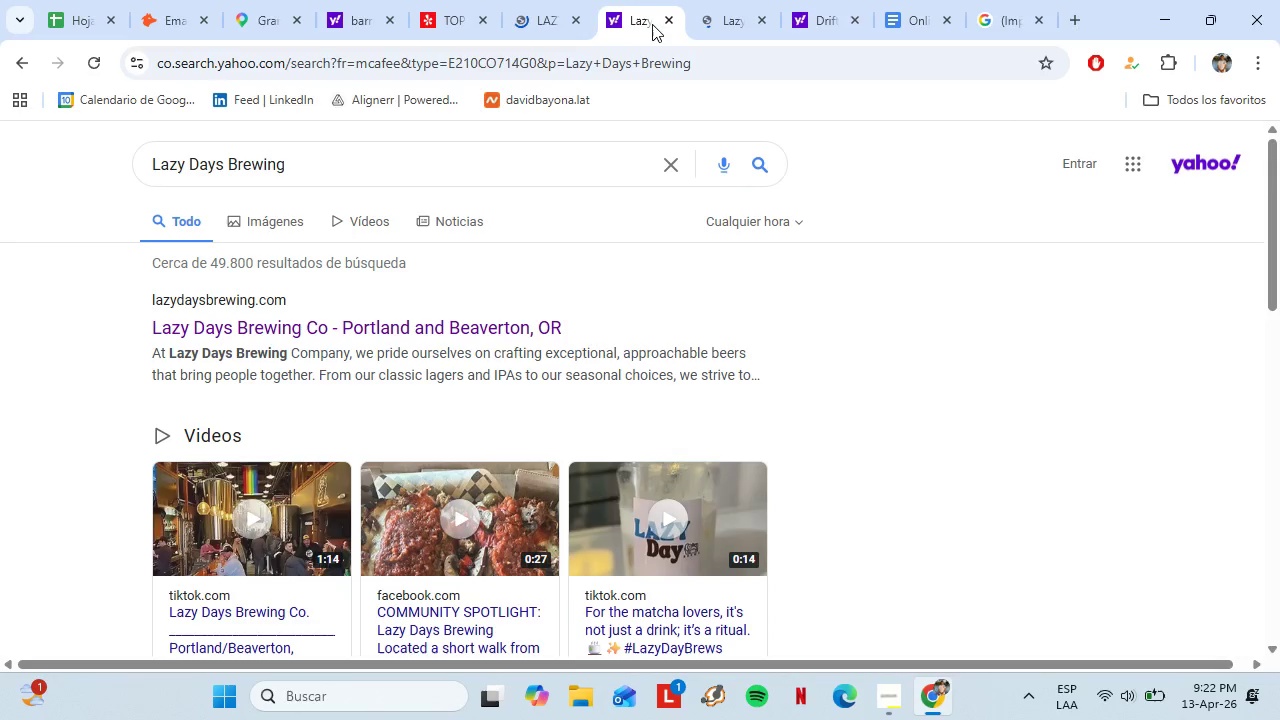 
left_click([666, 25])
 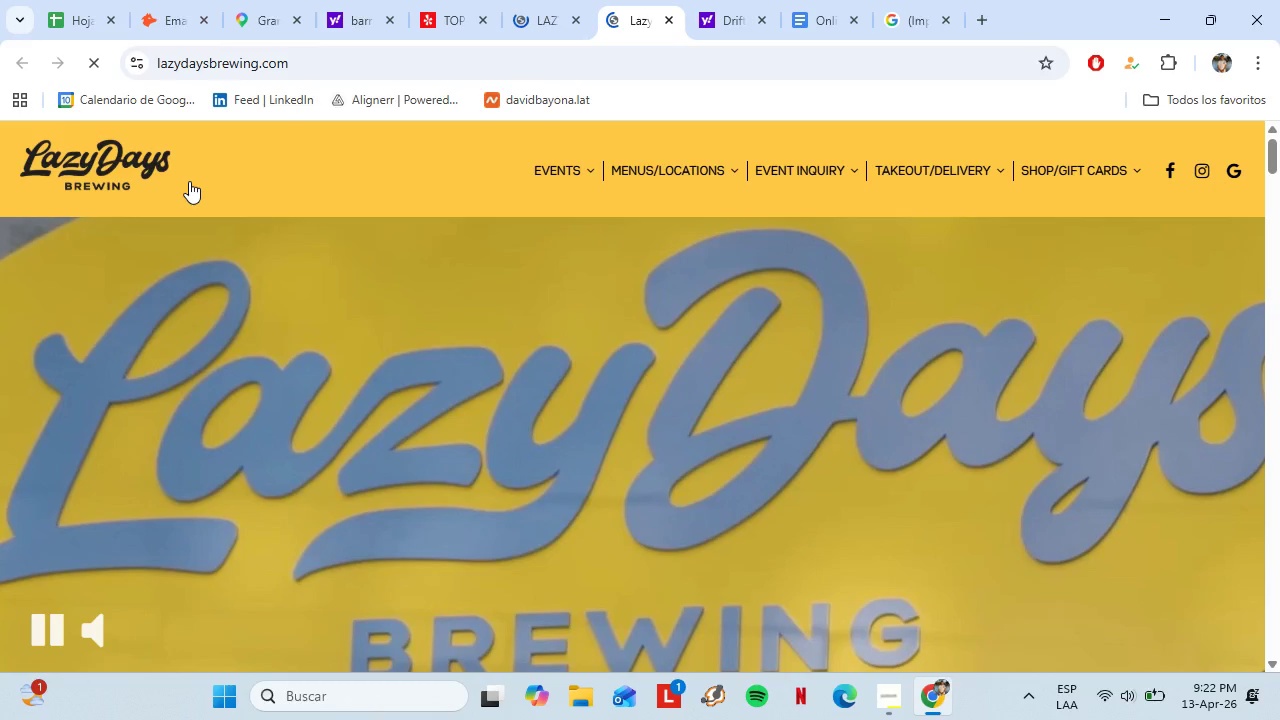 
left_click([600, 0])
 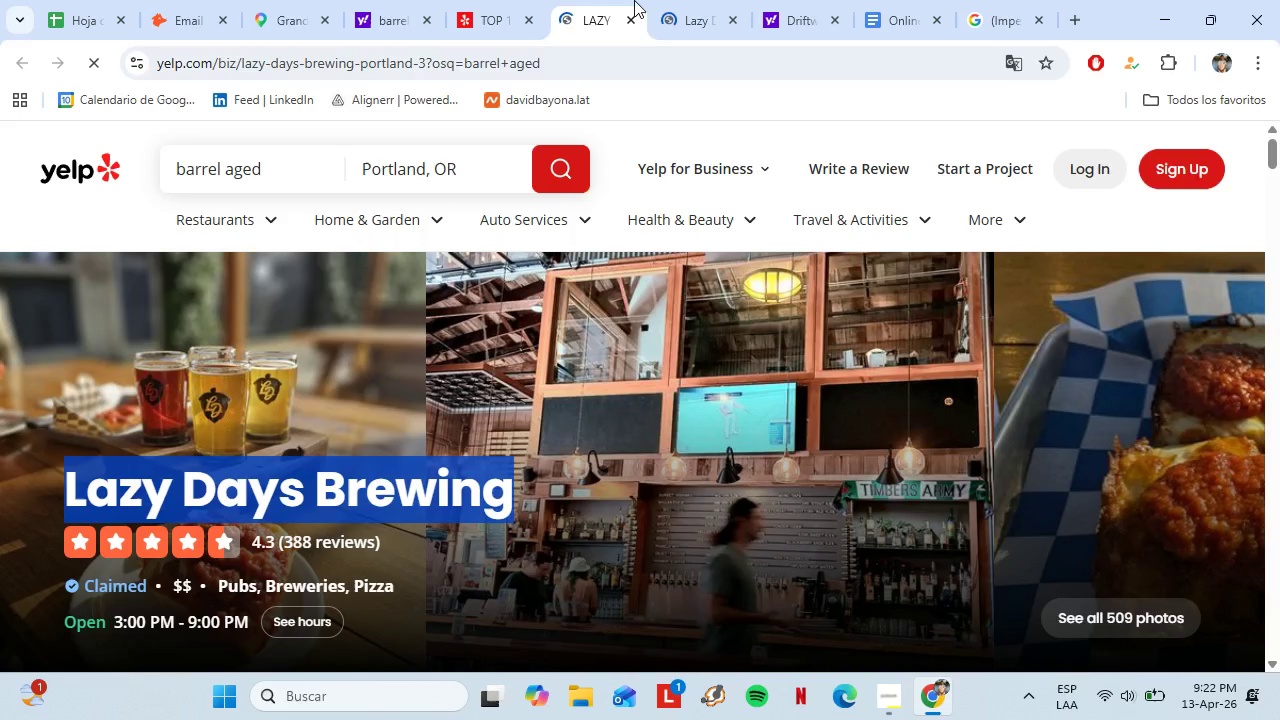 
left_click([638, 25])
 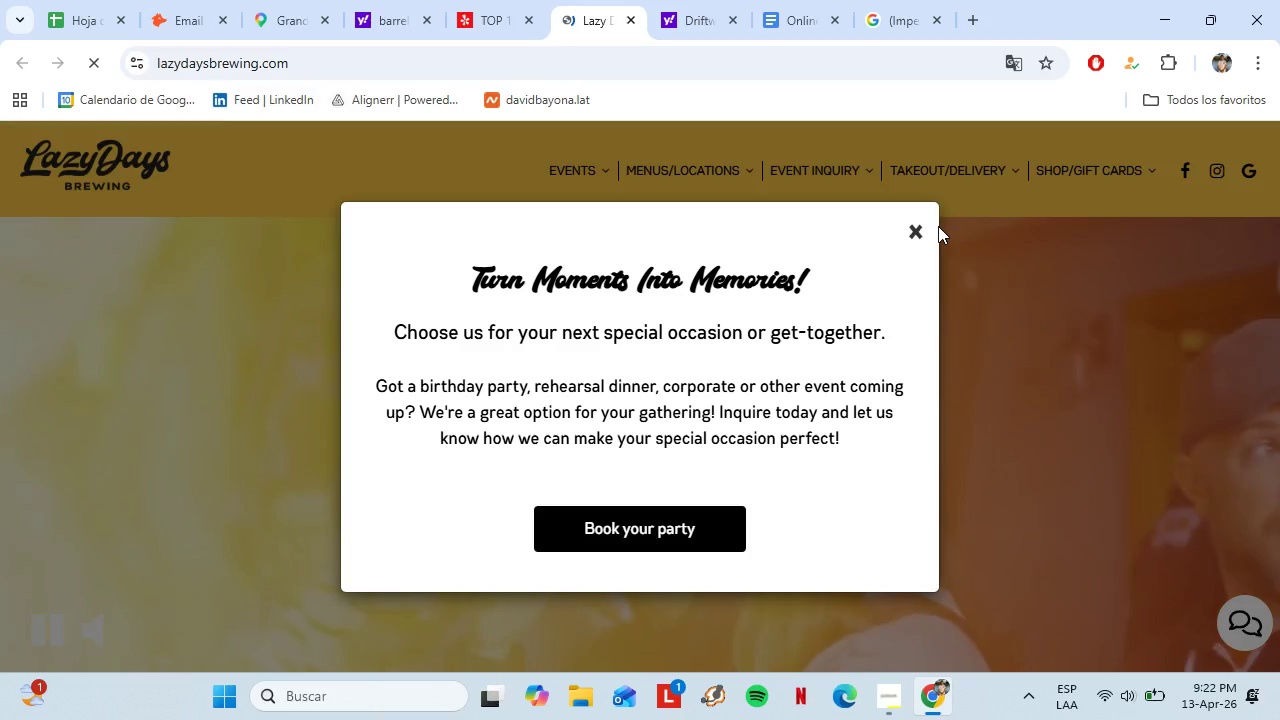 
left_click([911, 240])
 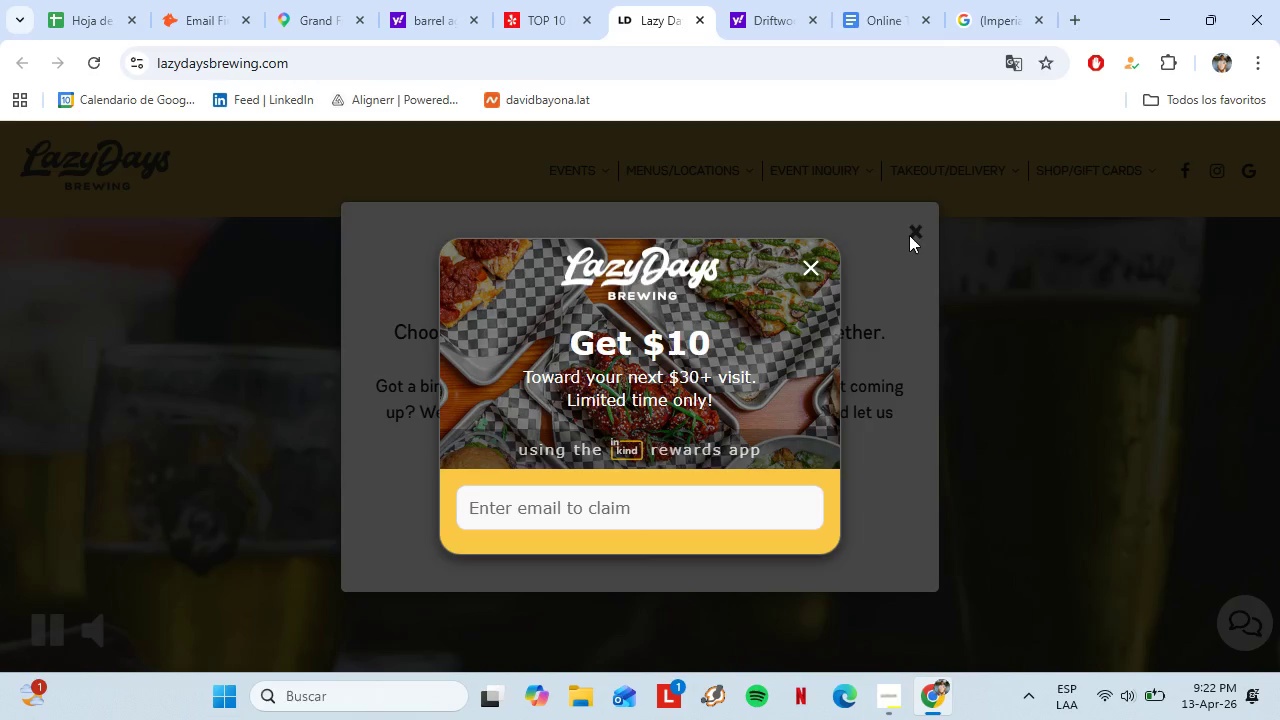 
left_click([812, 270])
 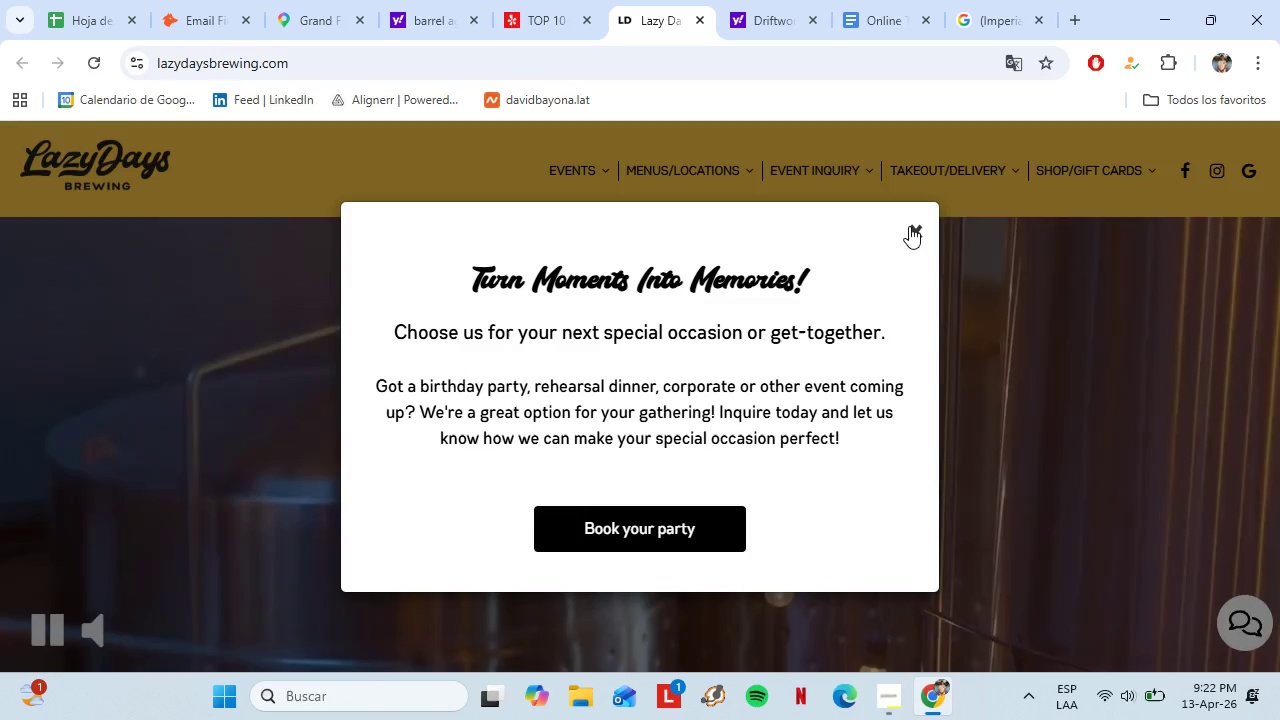 
left_click([909, 226])
 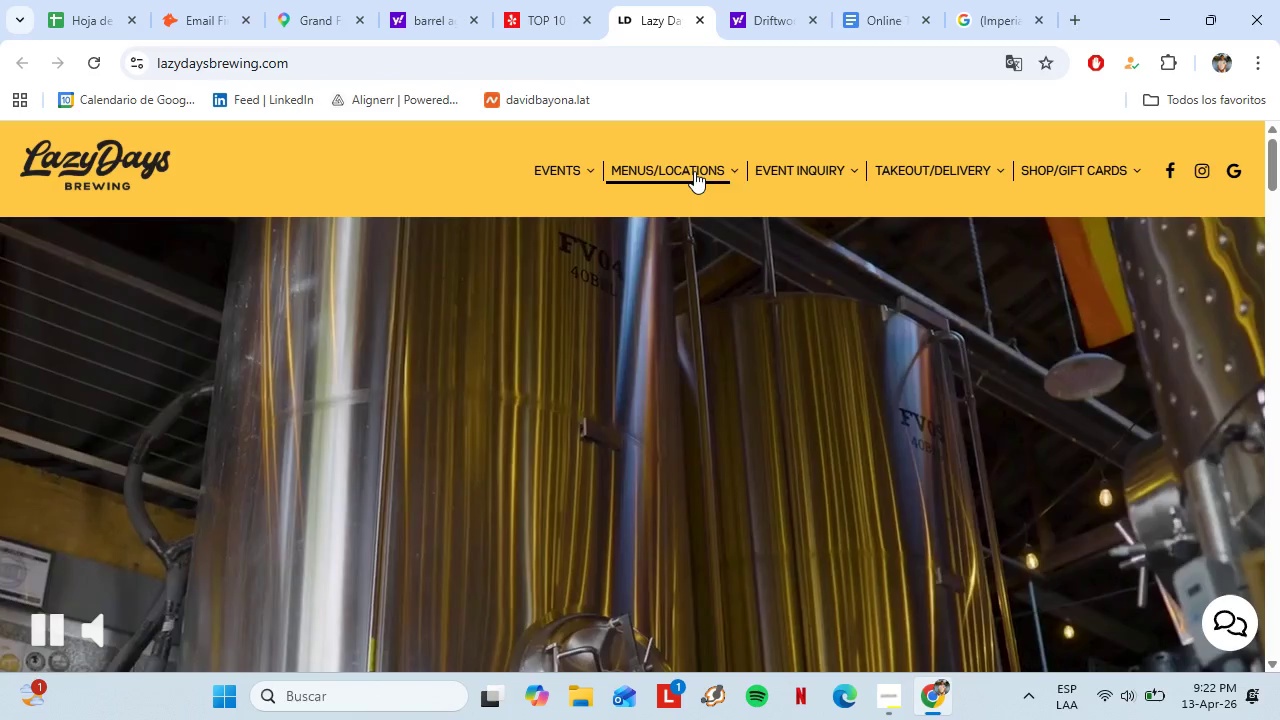 
left_click([694, 170])
 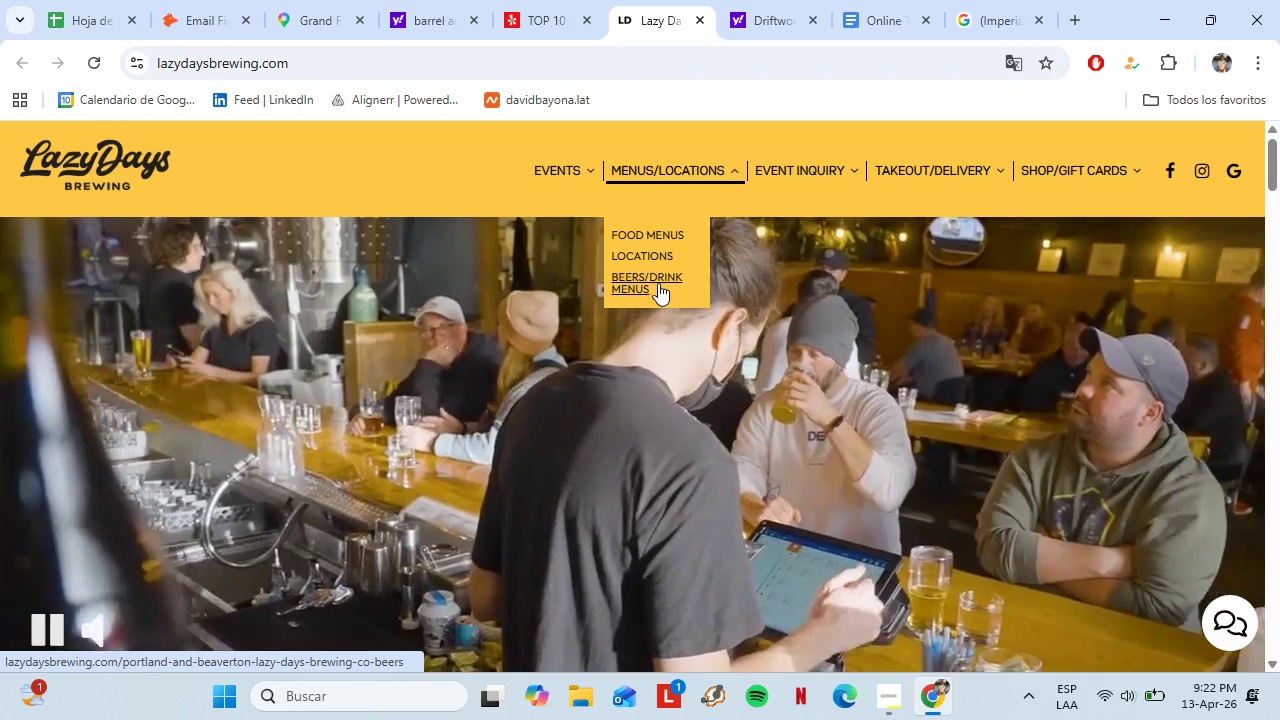 
left_click([637, 278])
 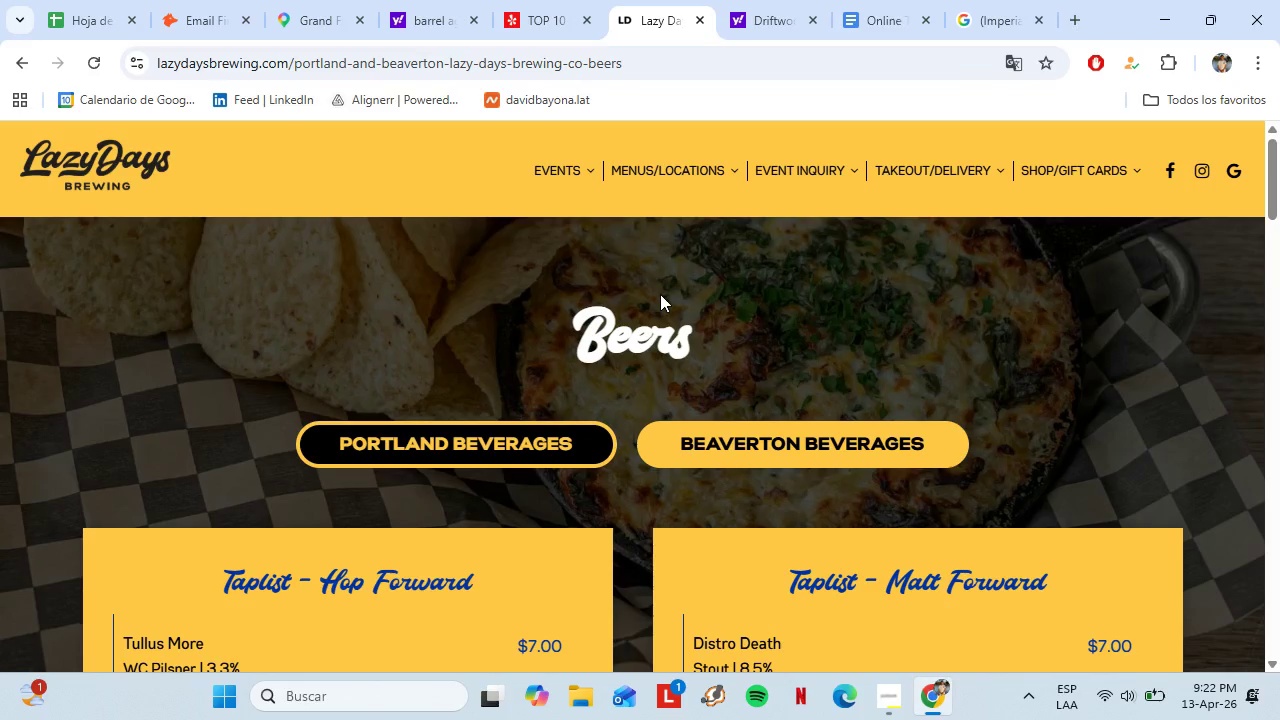 
left_click([374, 431])
 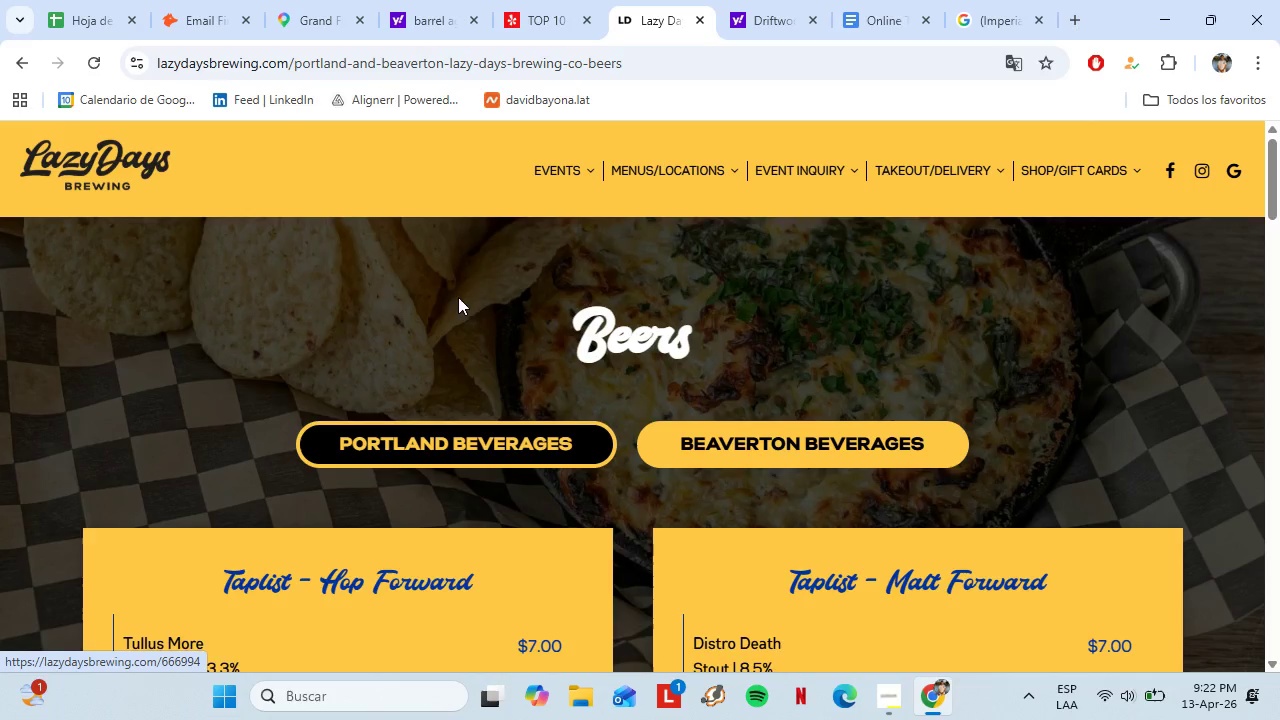 
scroll: coordinate [223, 489], scroll_direction: down, amount: 5.0
 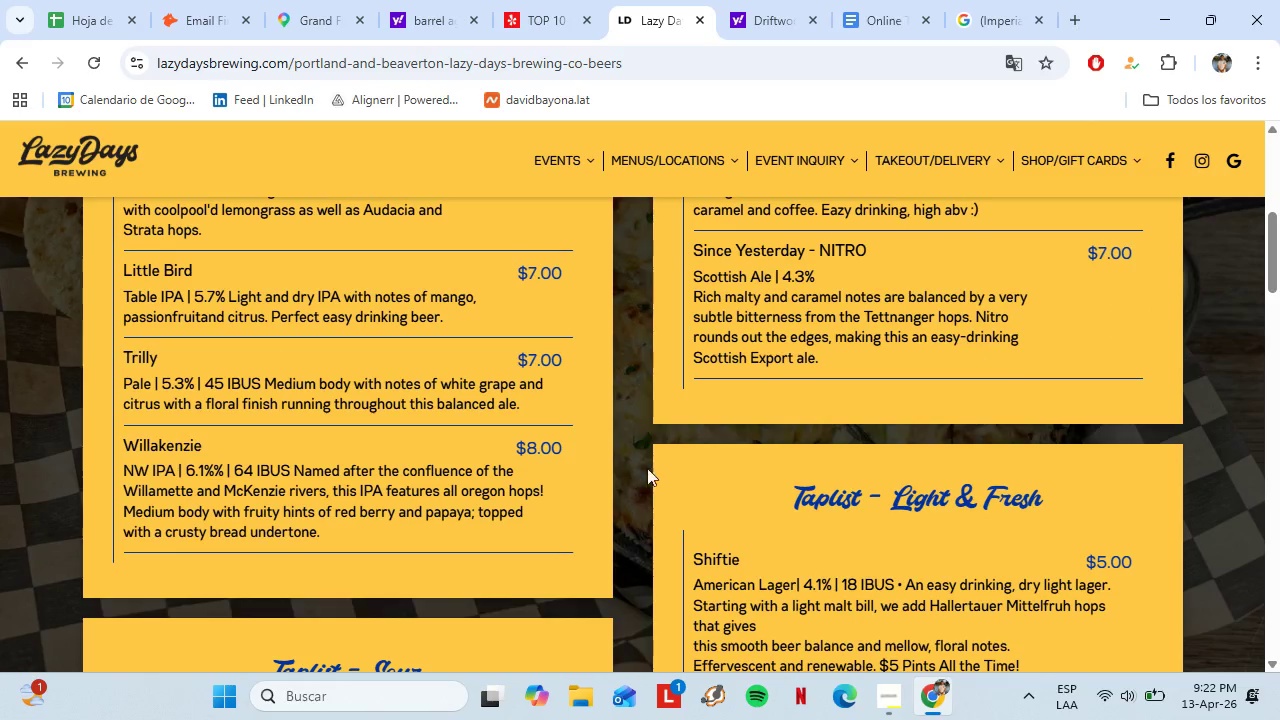 
scroll: coordinate [682, 449], scroll_direction: up, amount: 2.0
 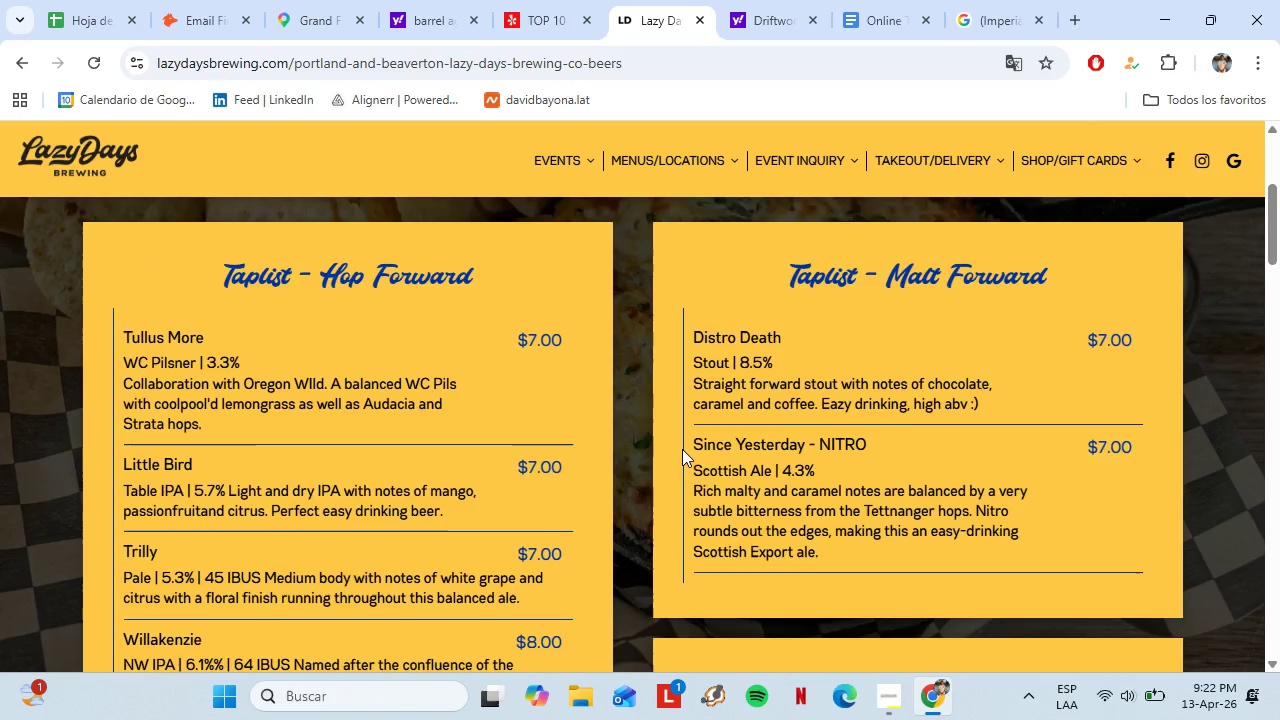 
scroll: coordinate [754, 431], scroll_direction: down, amount: 5.0
 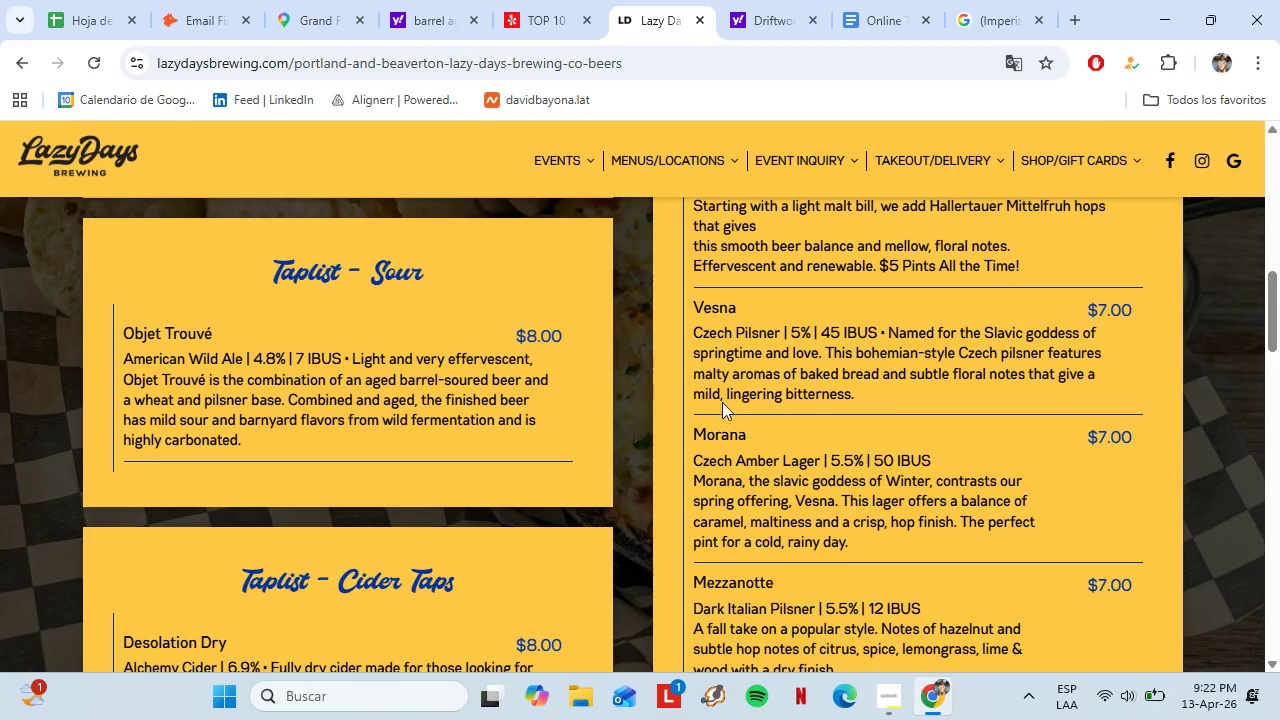 
scroll: coordinate [719, 389], scroll_direction: up, amount: 5.0
 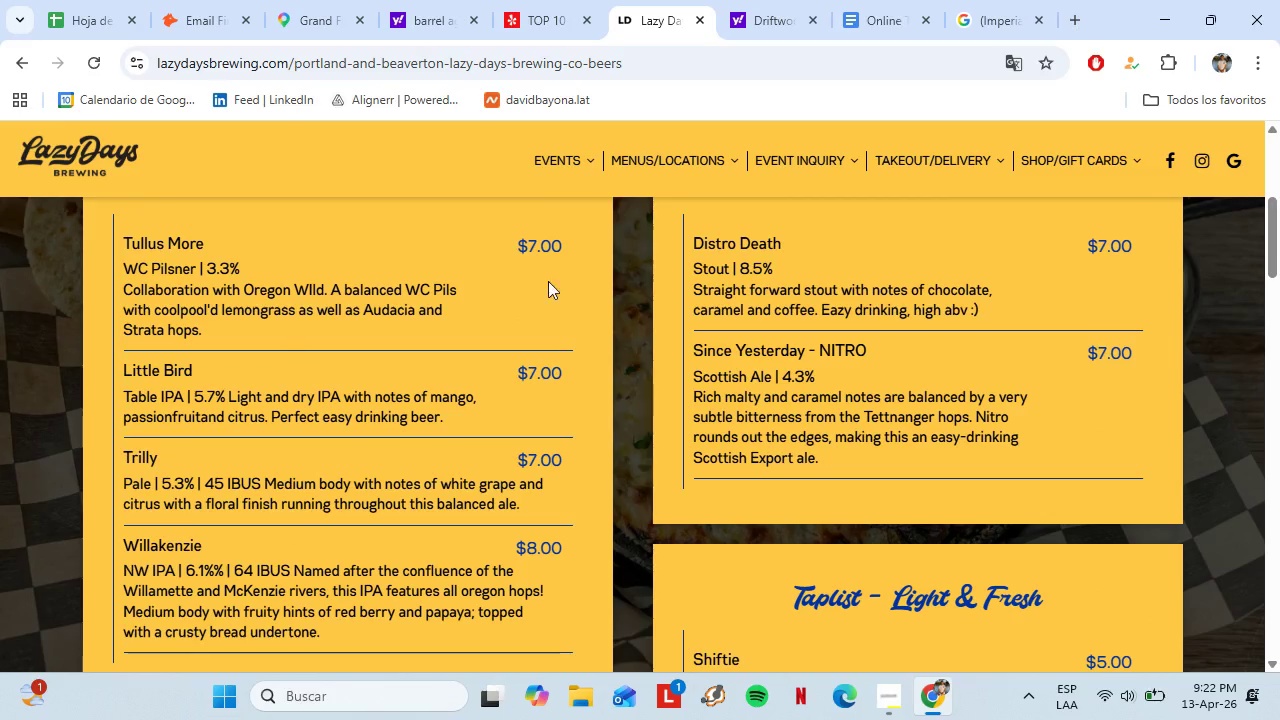 
left_click_drag(start_coordinate=[257, 65], to_coordinate=[134, 61])
 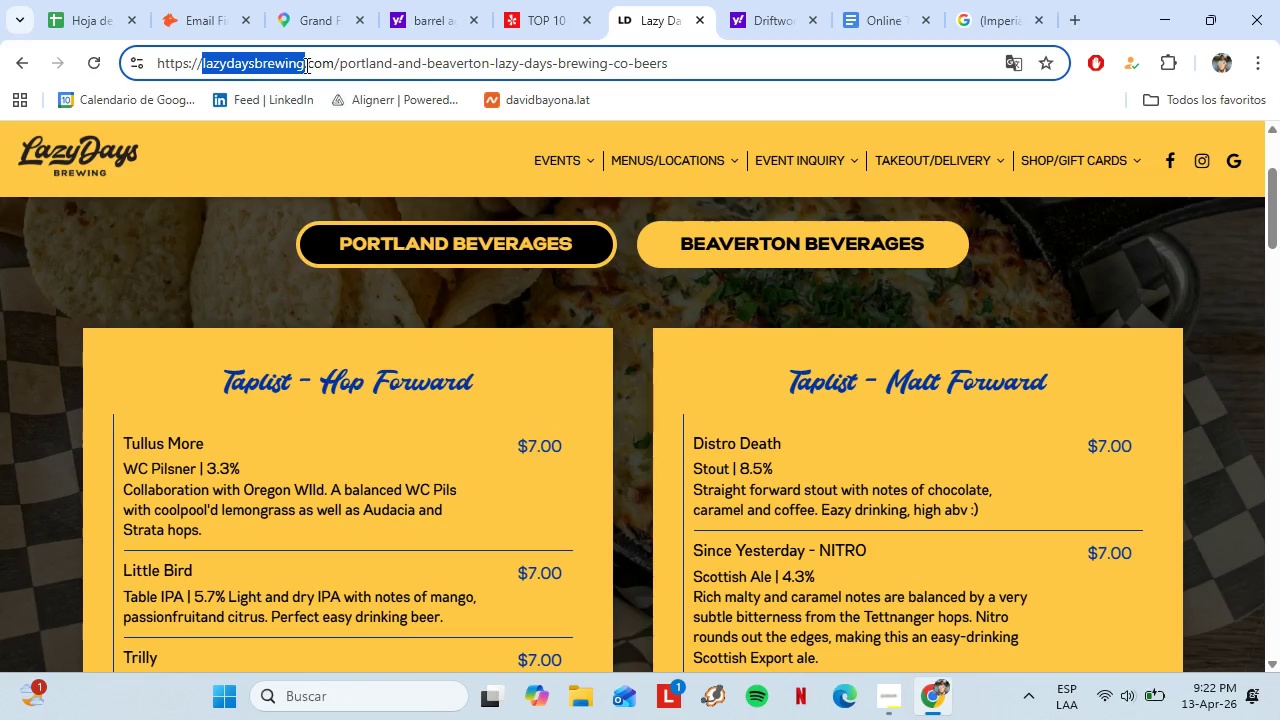 
scroll: coordinate [782, 283], scroll_direction: up, amount: 2.0
 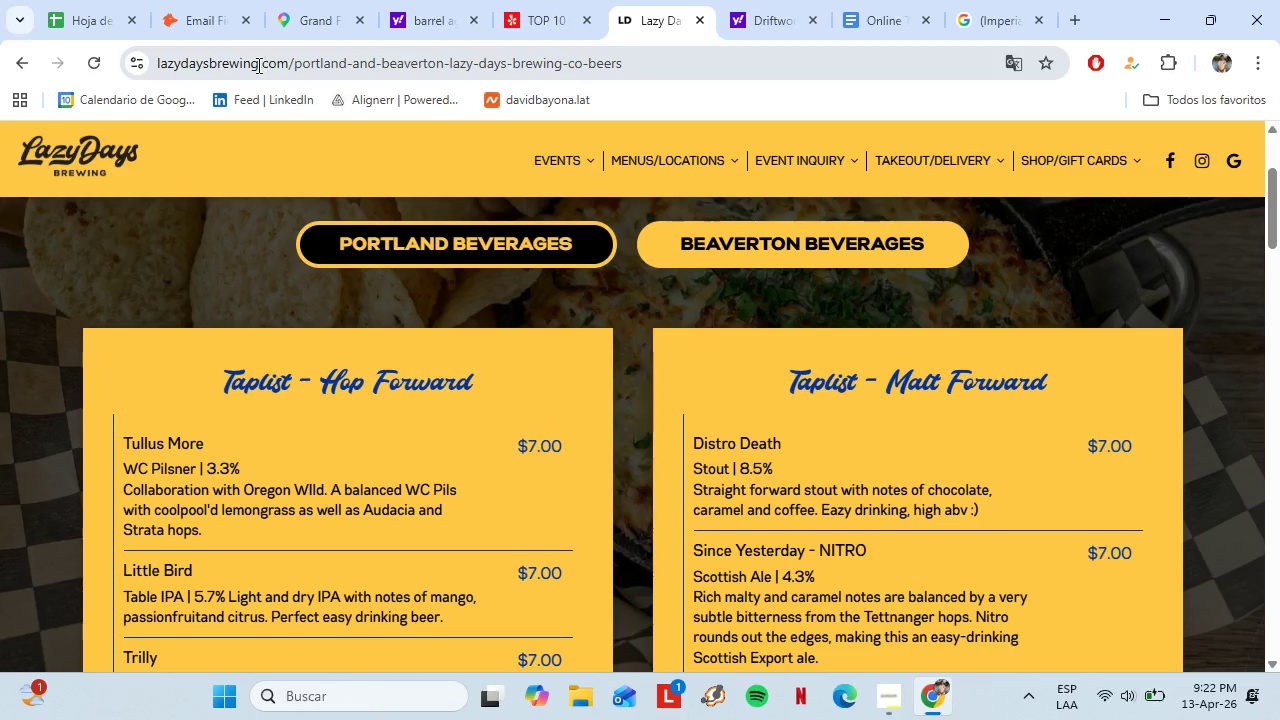 
key(Control+C)
 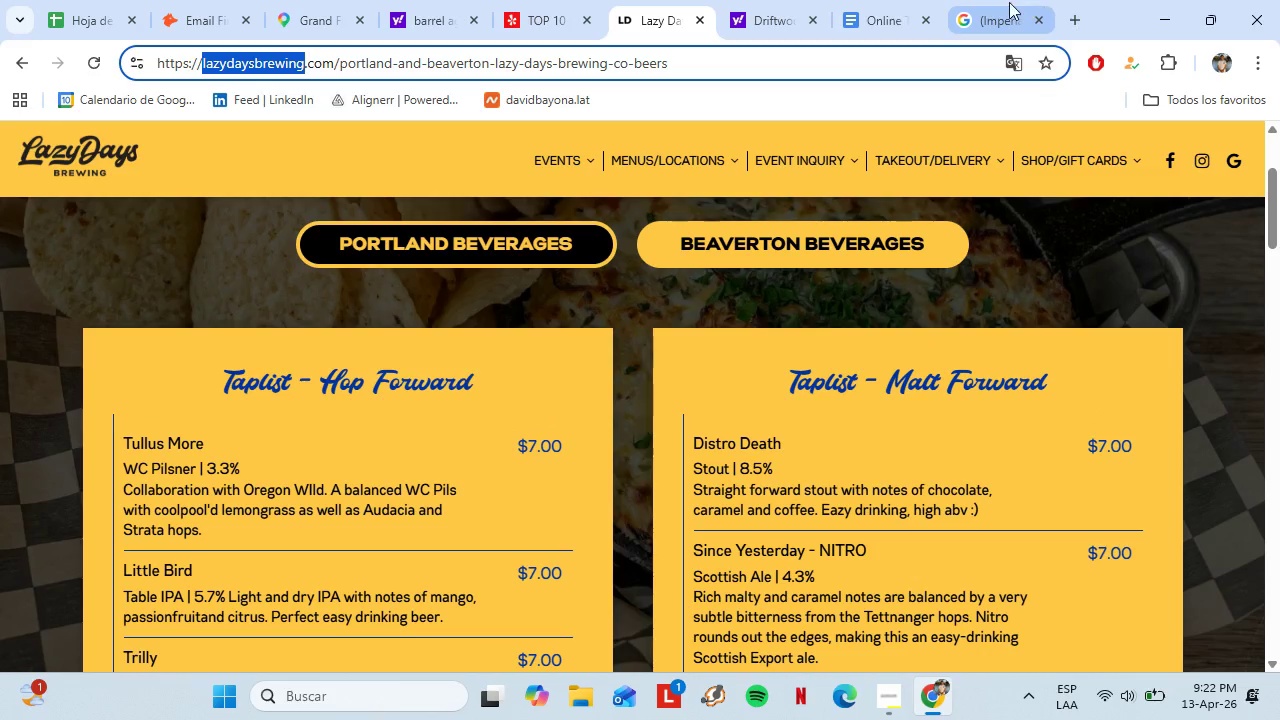 
left_click([1009, 2])
 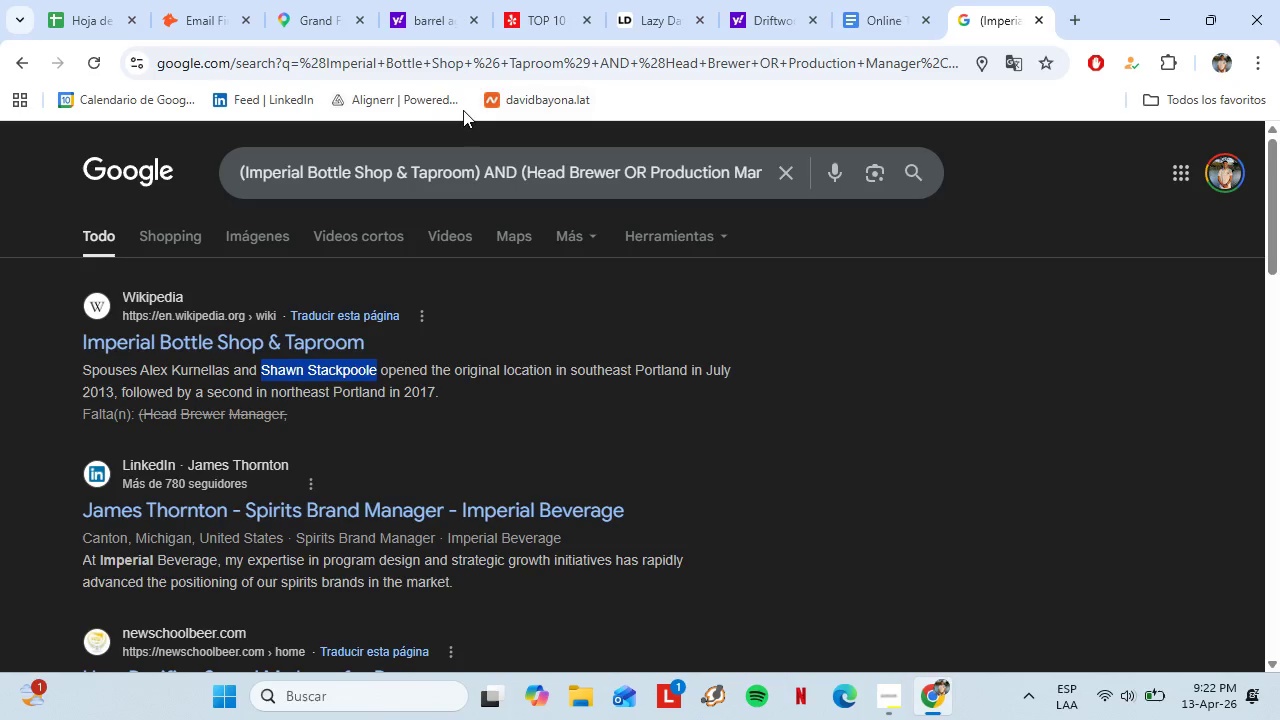 
left_click_drag(start_coordinate=[474, 174], to_coordinate=[248, 173])
 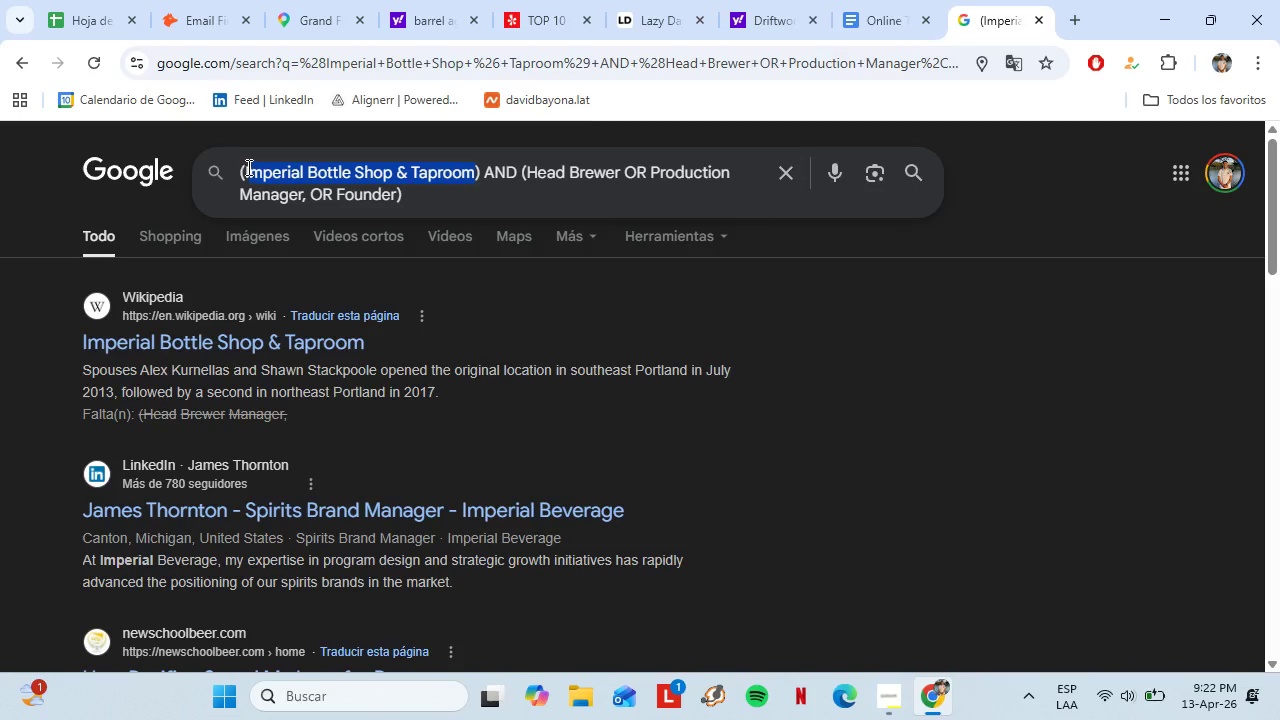 
key(Control+V)
 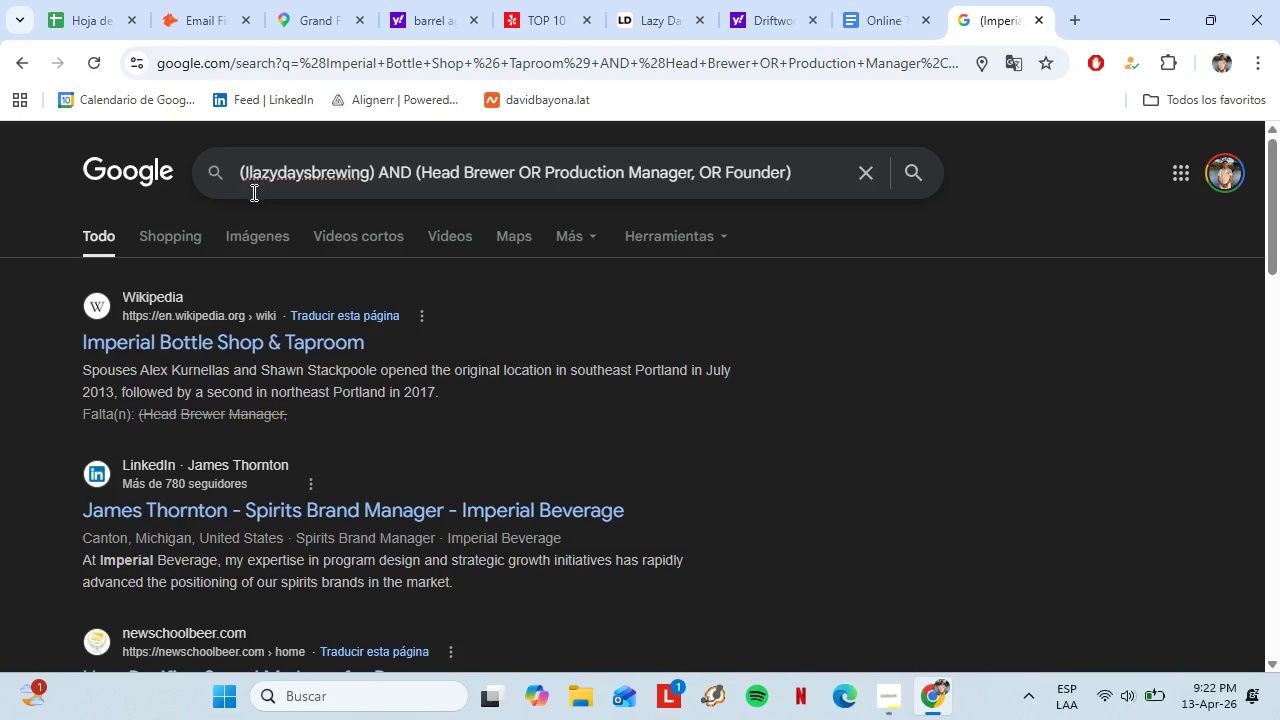 
left_click([251, 183])
 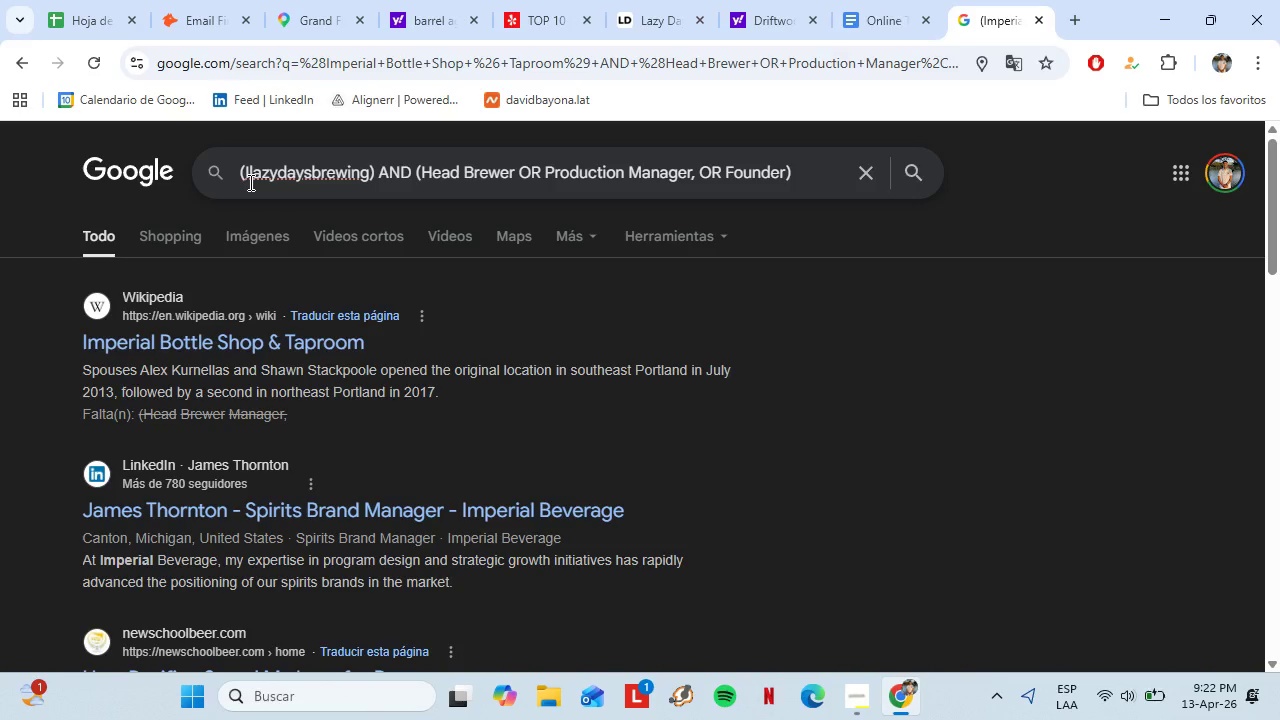 
key(Backspace)
 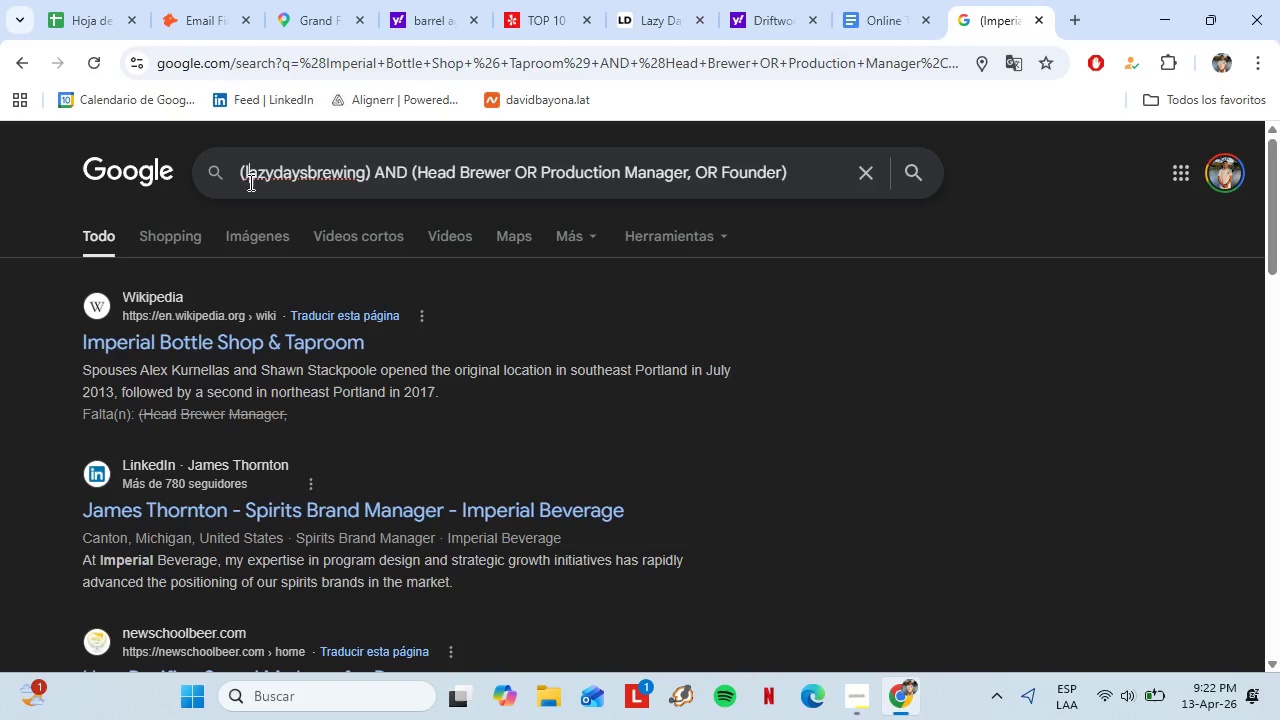 
hold_key(key=ArrowRight, duration=0.83)
 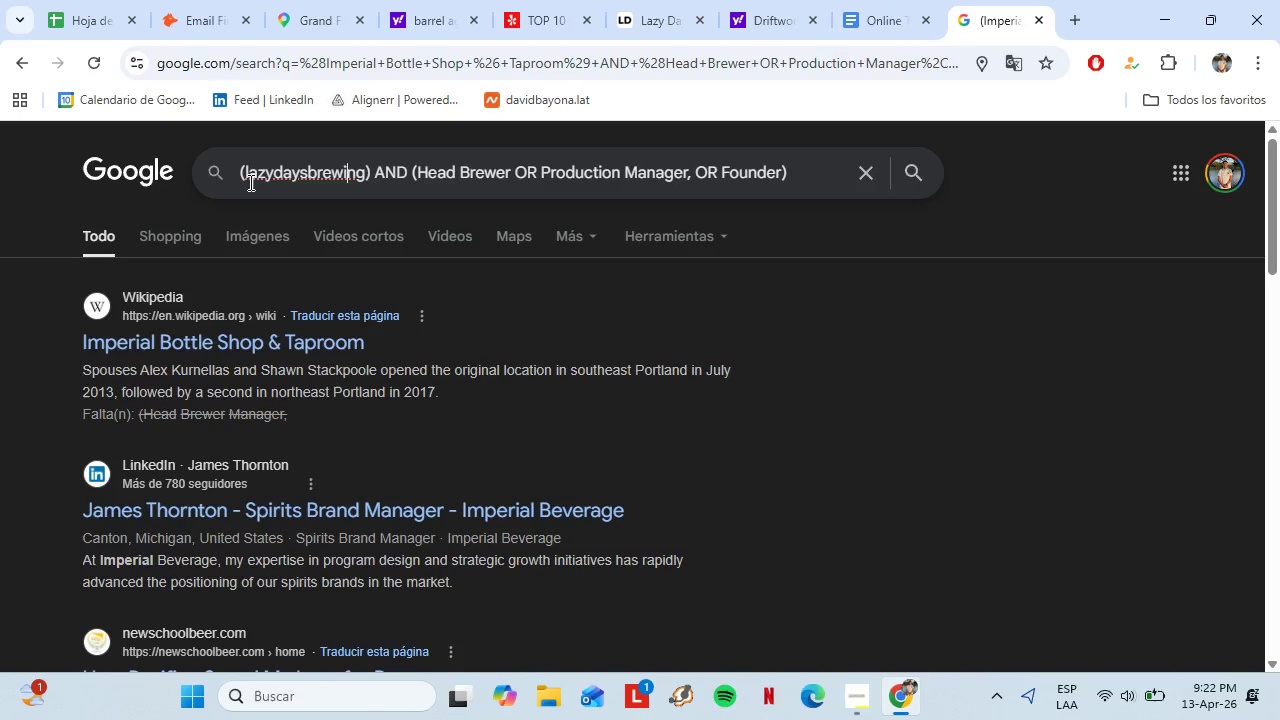 
key(ArrowRight)
 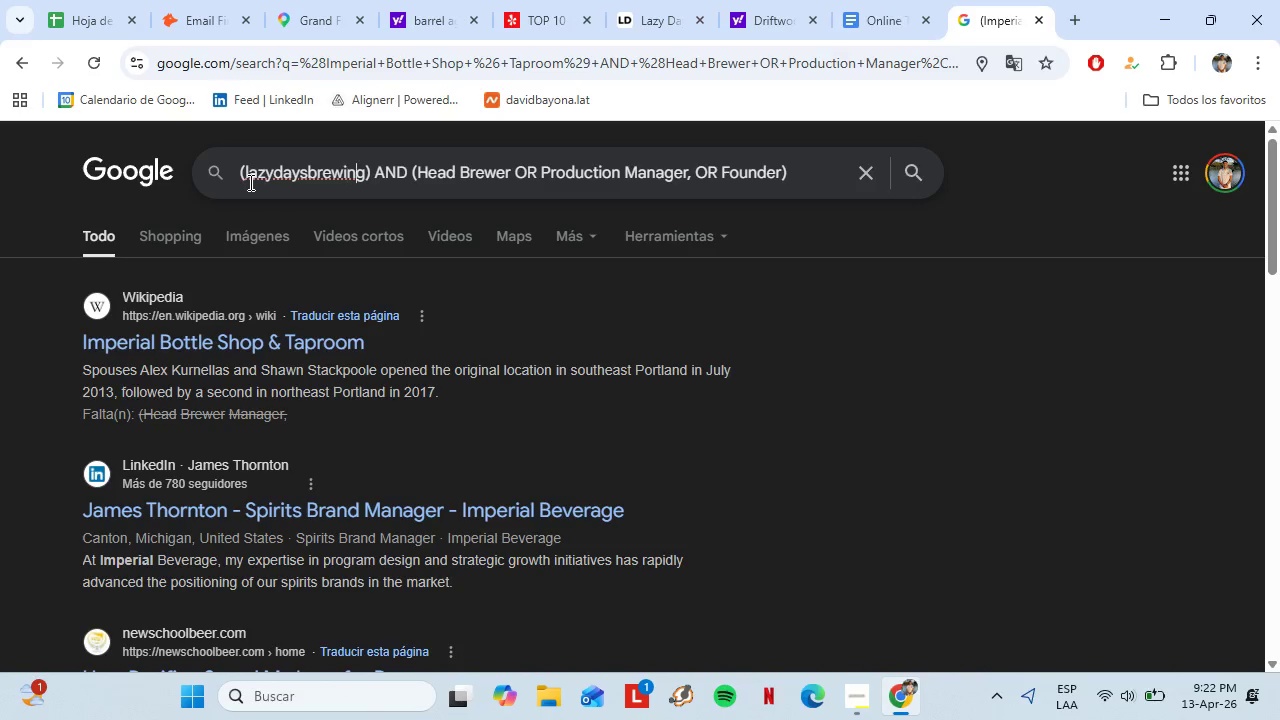 
key(ArrowRight)
 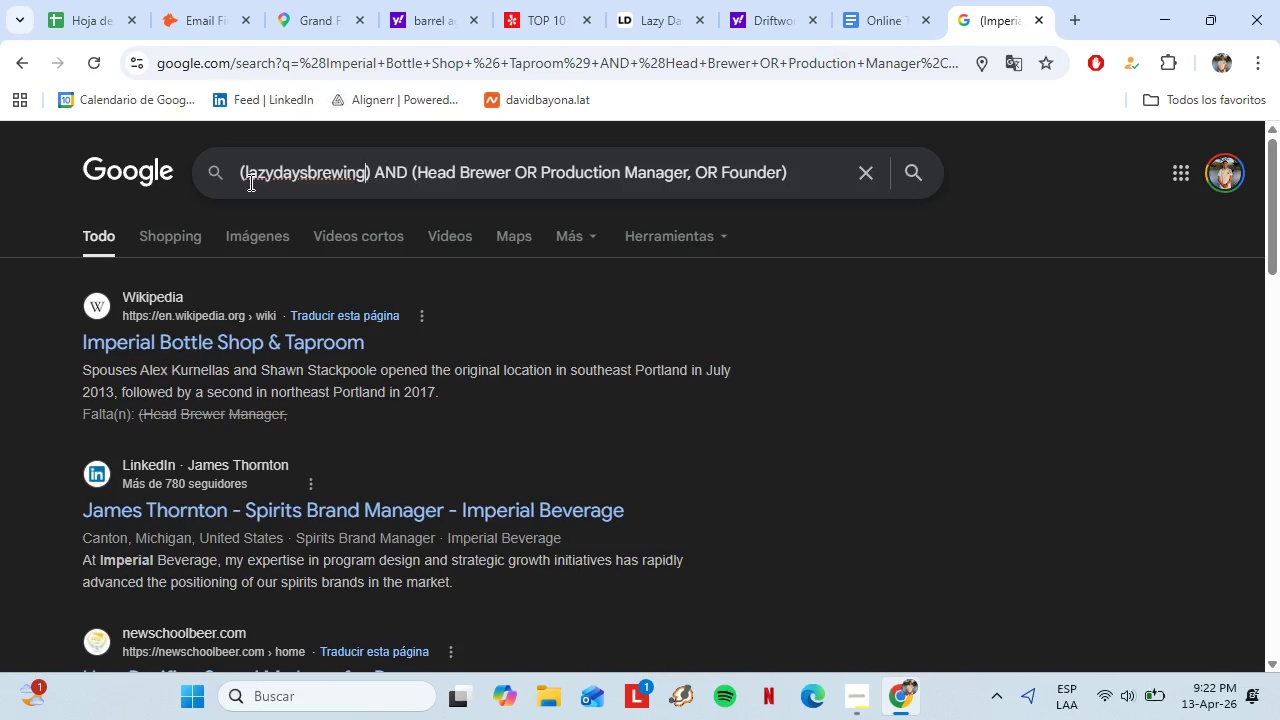 
key(ArrowRight)
 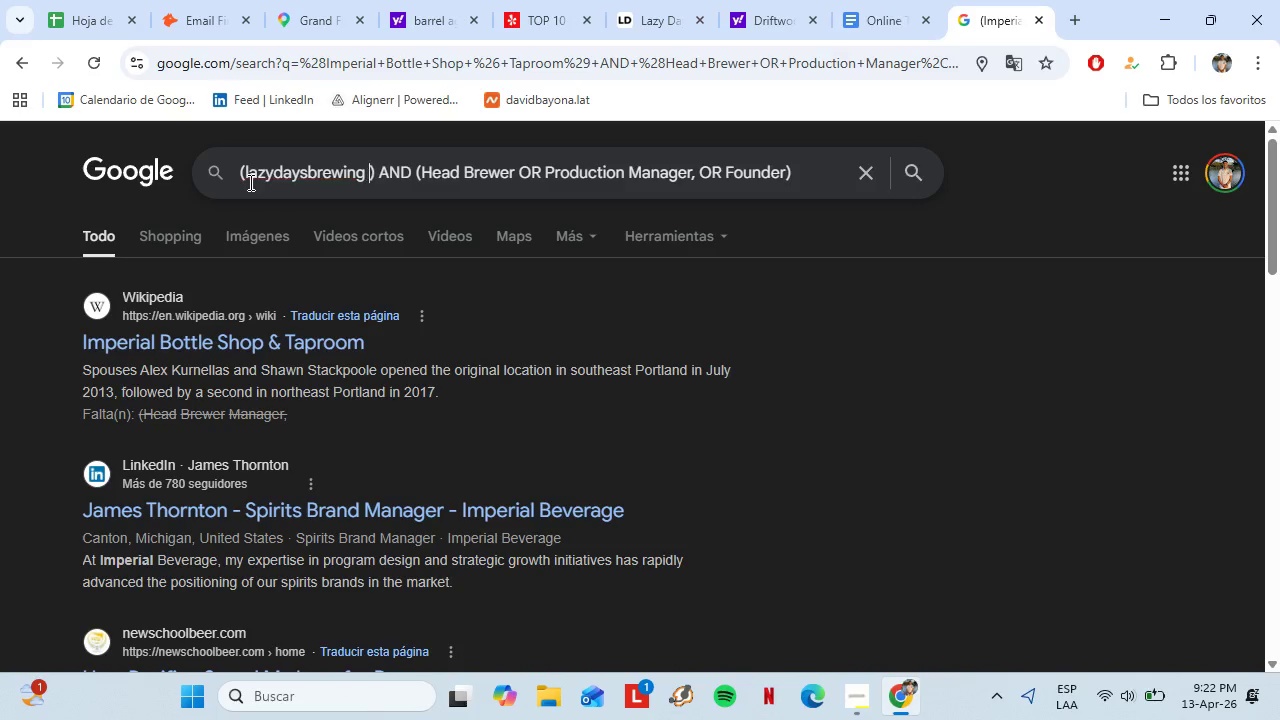 
type( OR Lazy days brewing)
 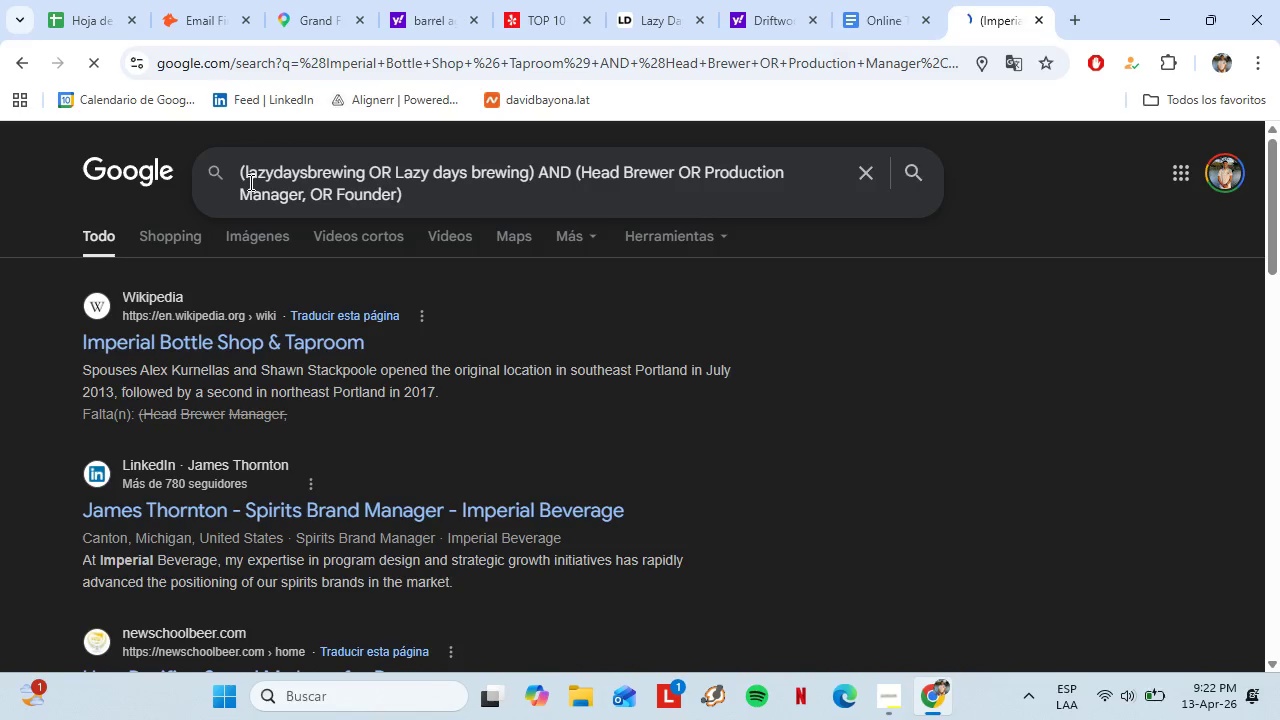 
 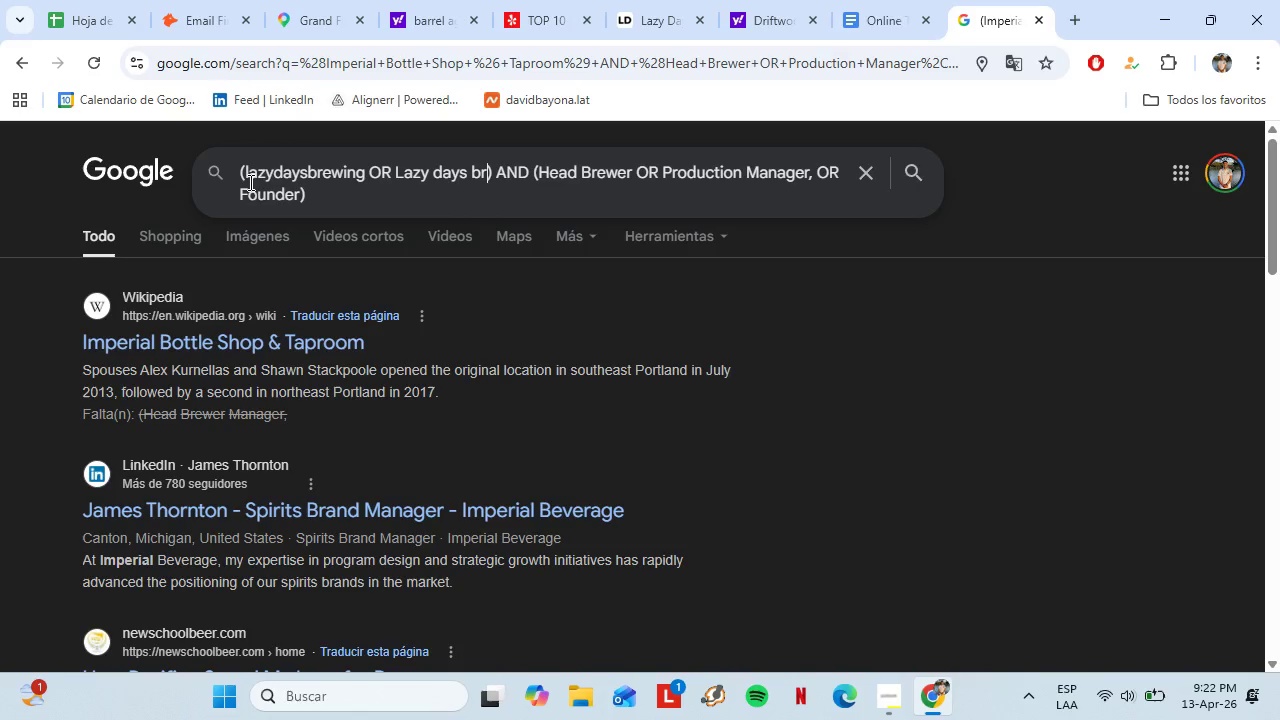 
key(Enter)
 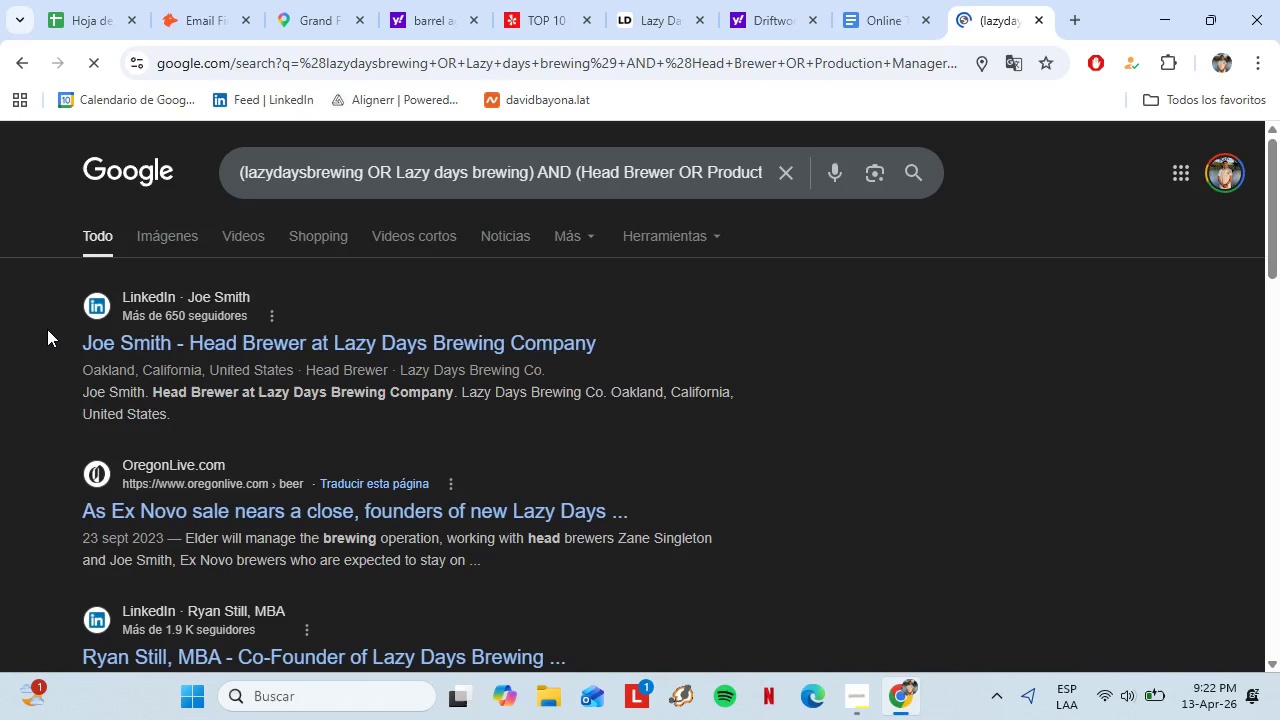 
left_click_drag(start_coordinate=[66, 336], to_coordinate=[77, 343])
 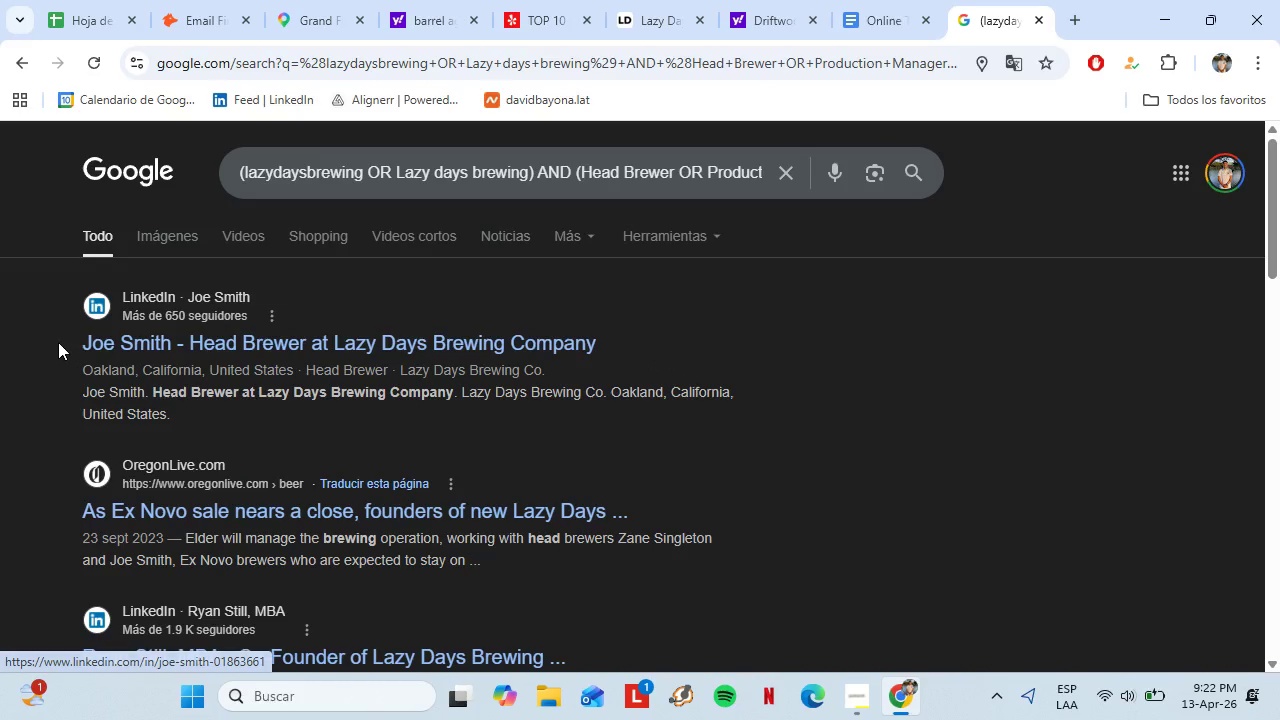 
left_click([58, 342])
 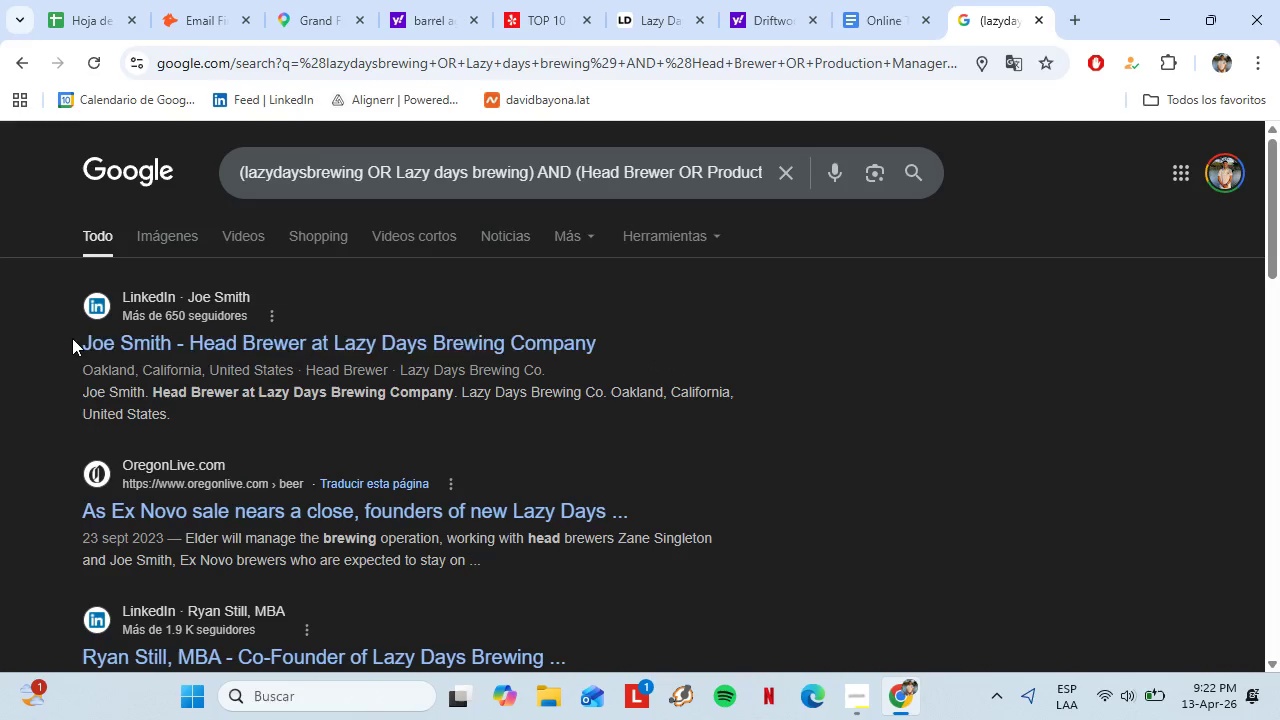 
left_click_drag(start_coordinate=[72, 338], to_coordinate=[49, 343])
 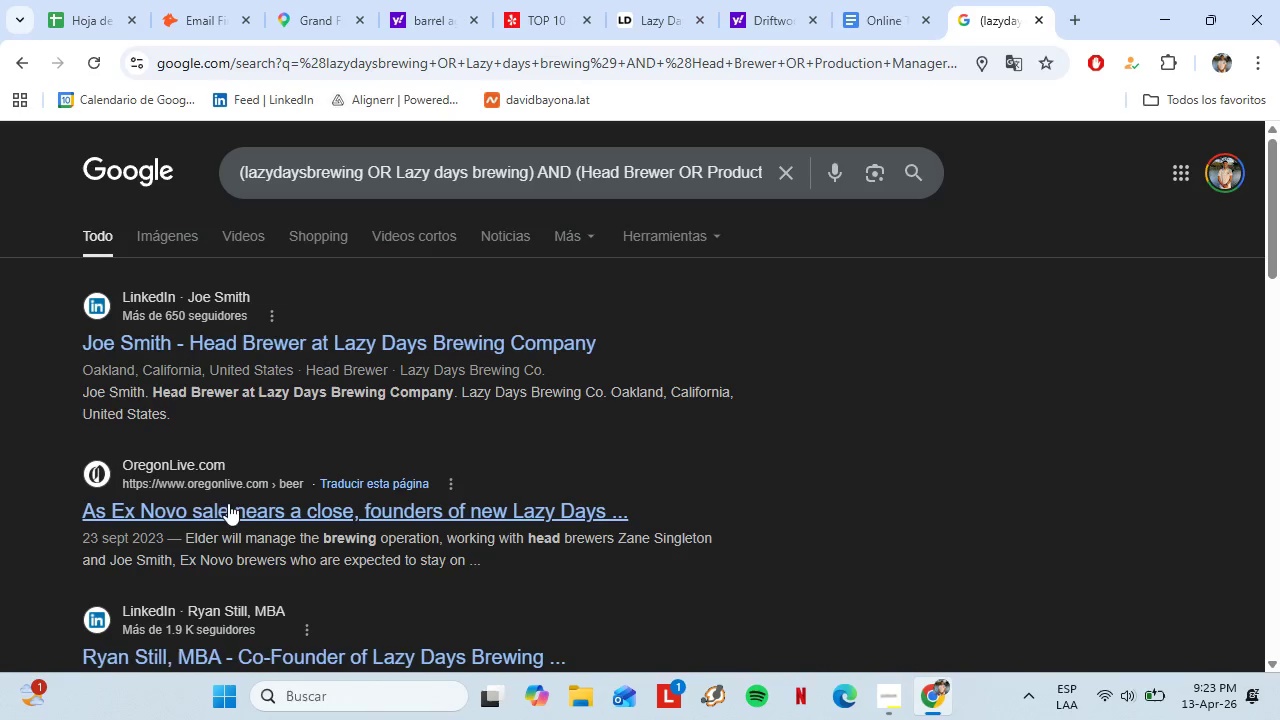 
scroll: coordinate [403, 486], scroll_direction: down, amount: 1.0
 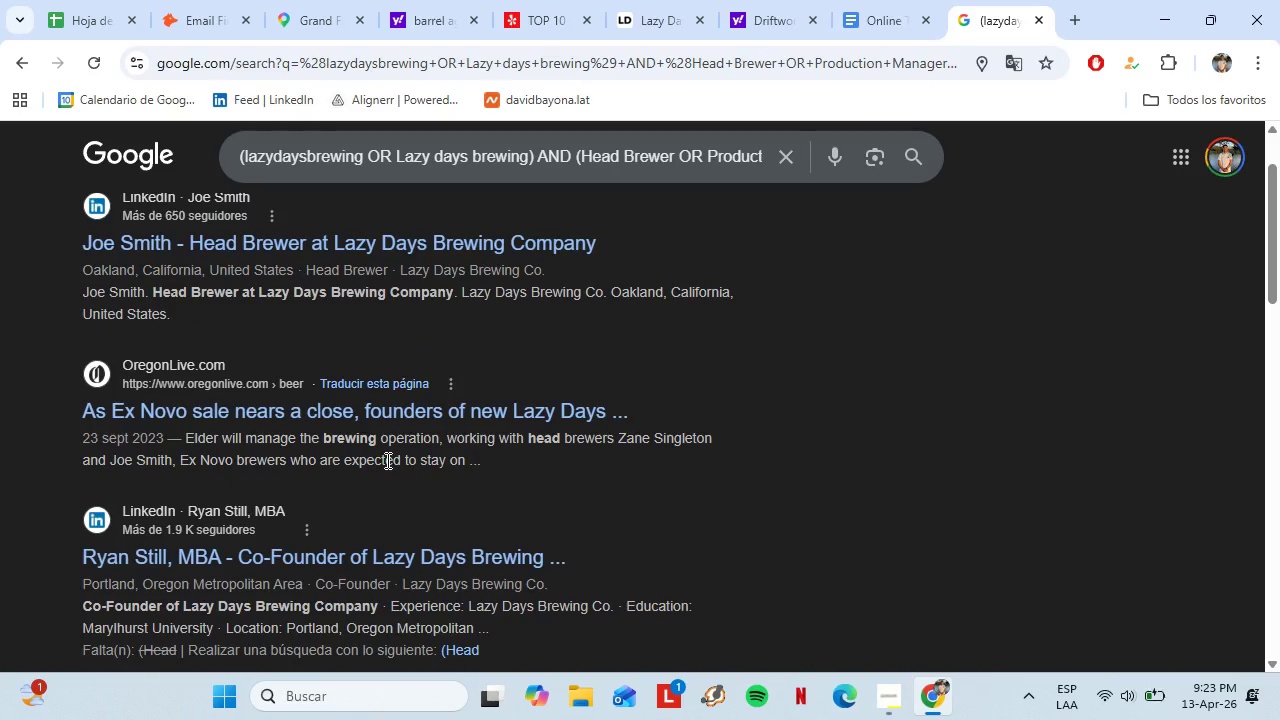 
left_click([648, 0])
 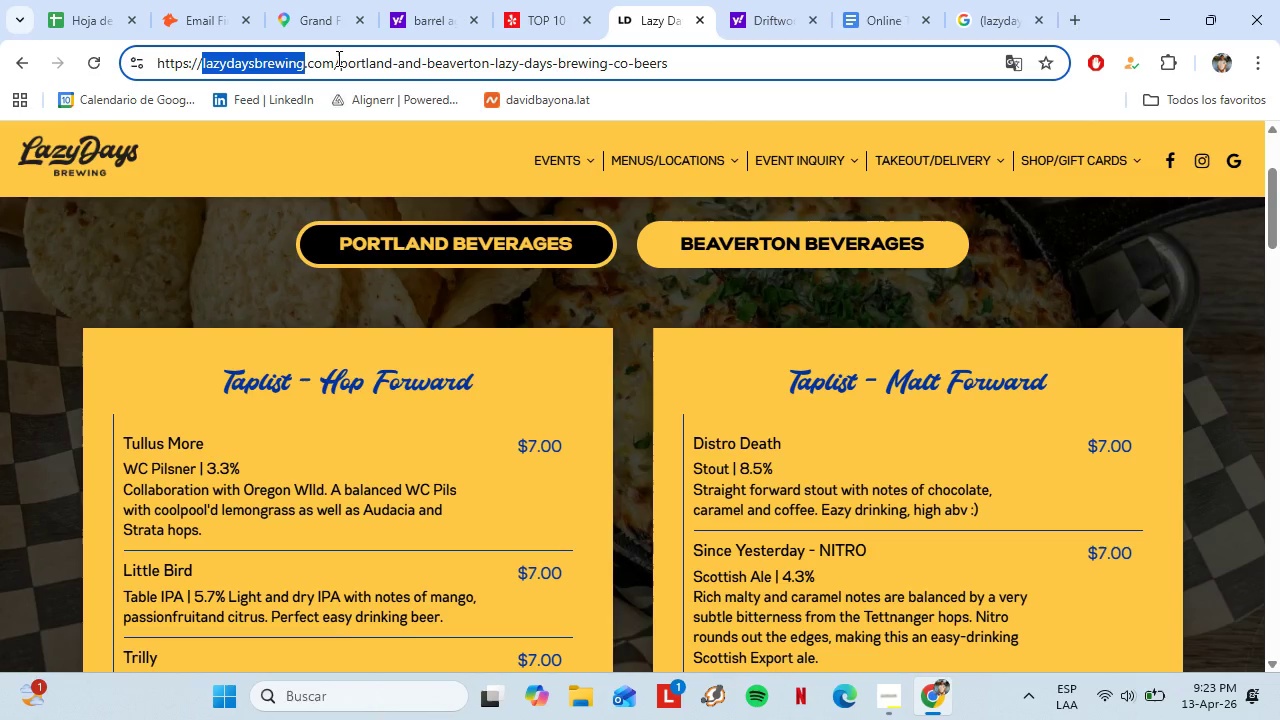 
scroll: coordinate [385, 463], scroll_direction: up, amount: 1.0
 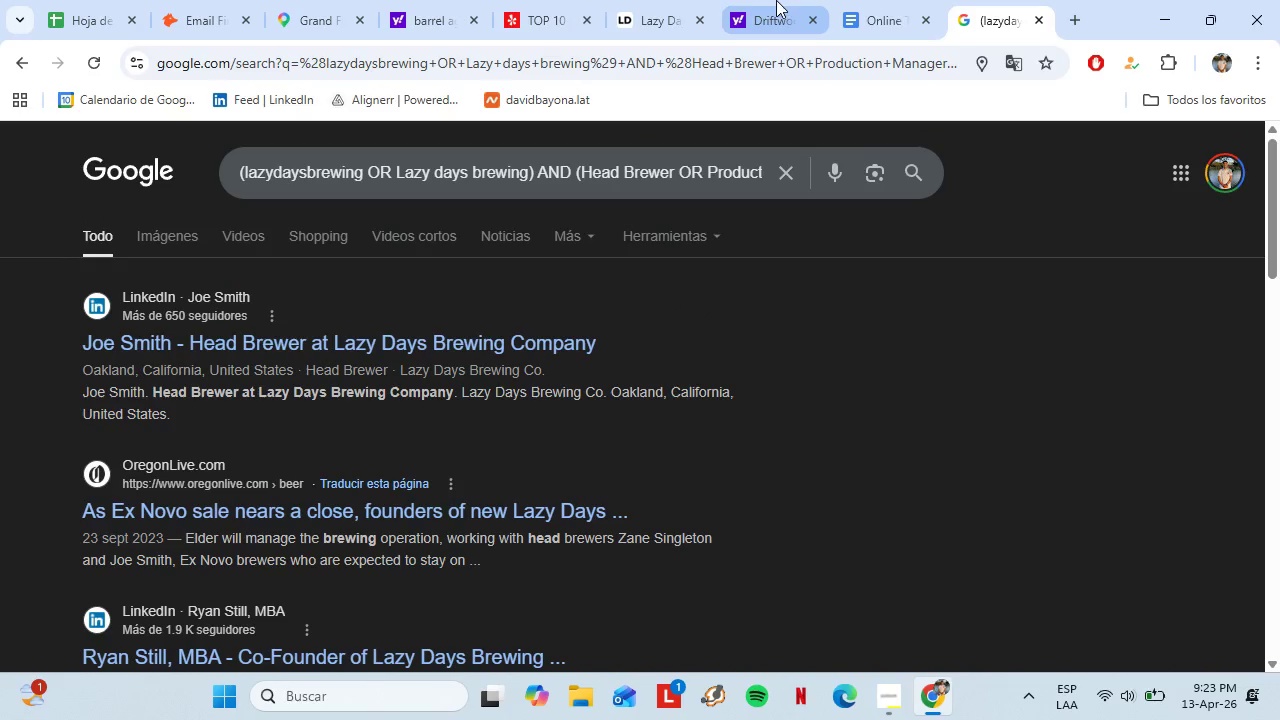 
left_click_drag(start_coordinate=[335, 58], to_coordinate=[202, 78])
 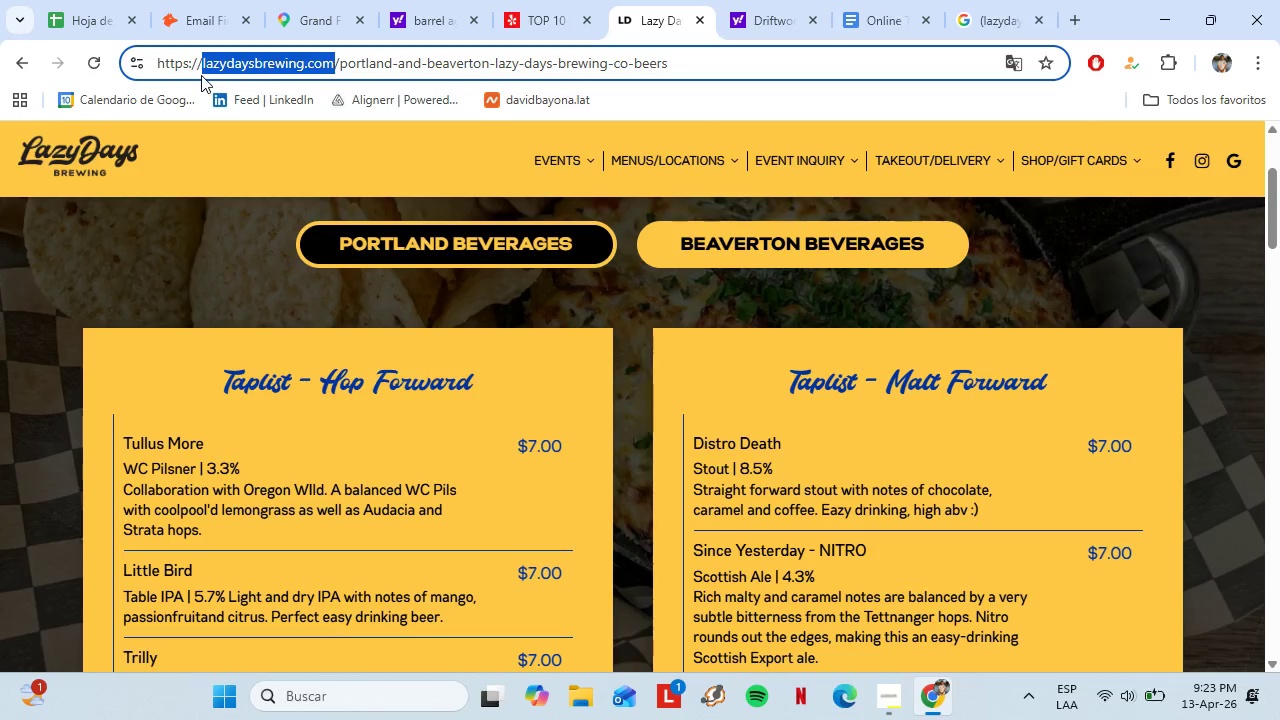 
key(Control+C)
 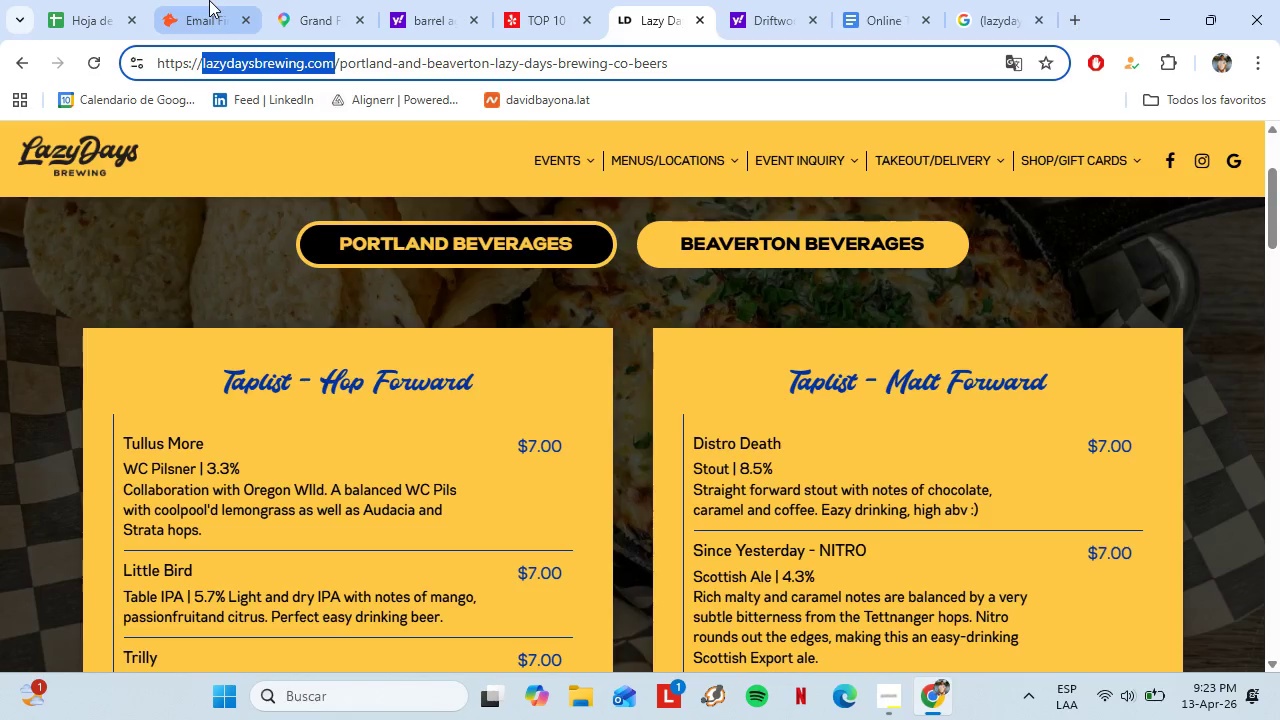 
left_click([209, 0])
 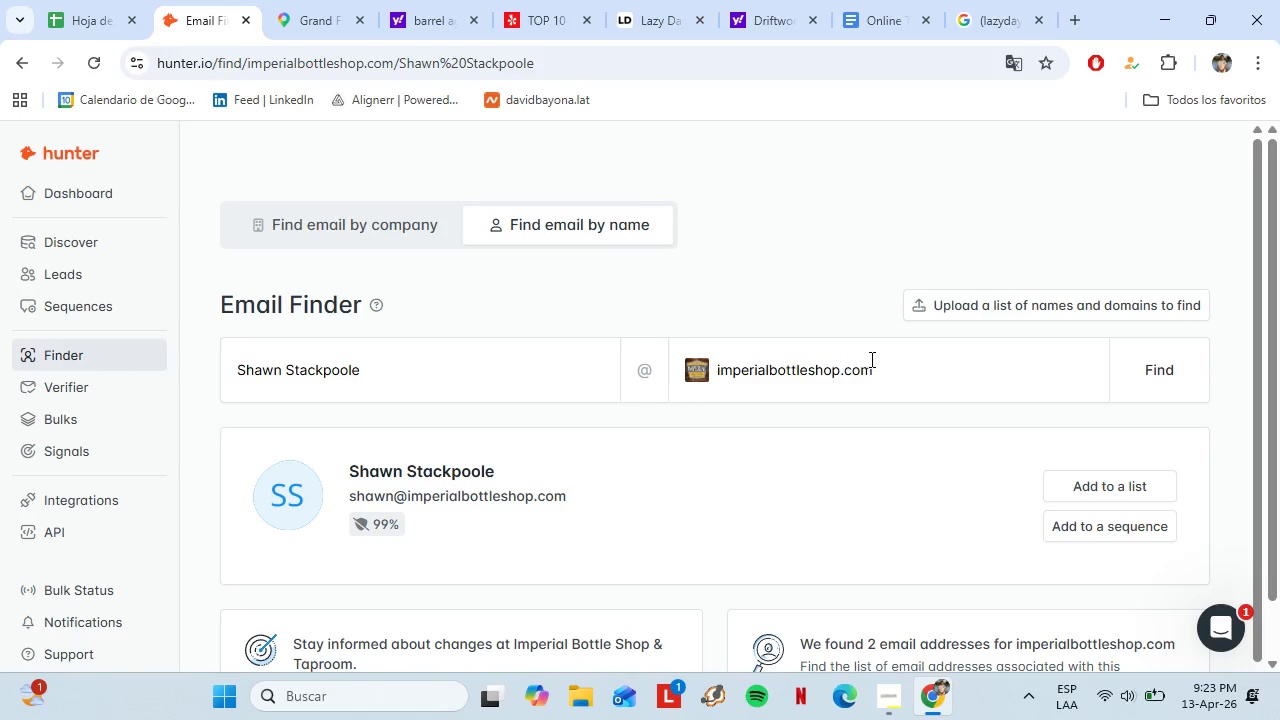 
left_click_drag(start_coordinate=[872, 359], to_coordinate=[704, 365])
 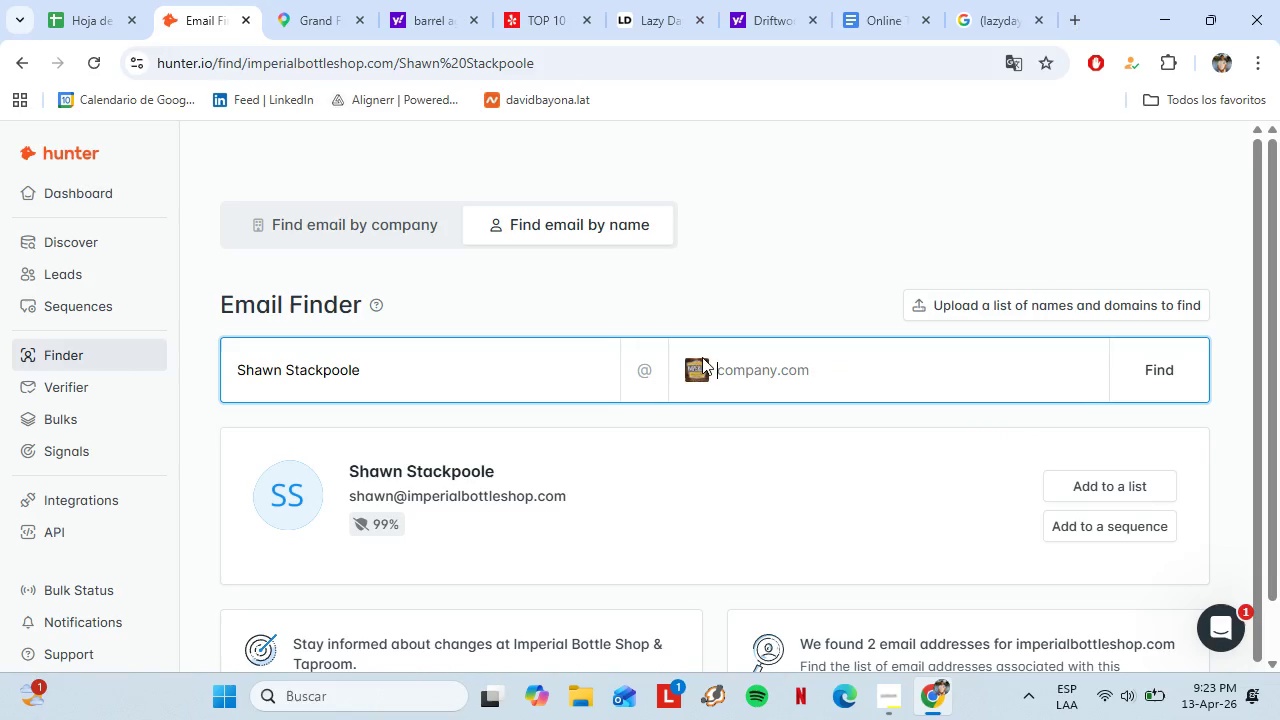 
key(Backspace)
 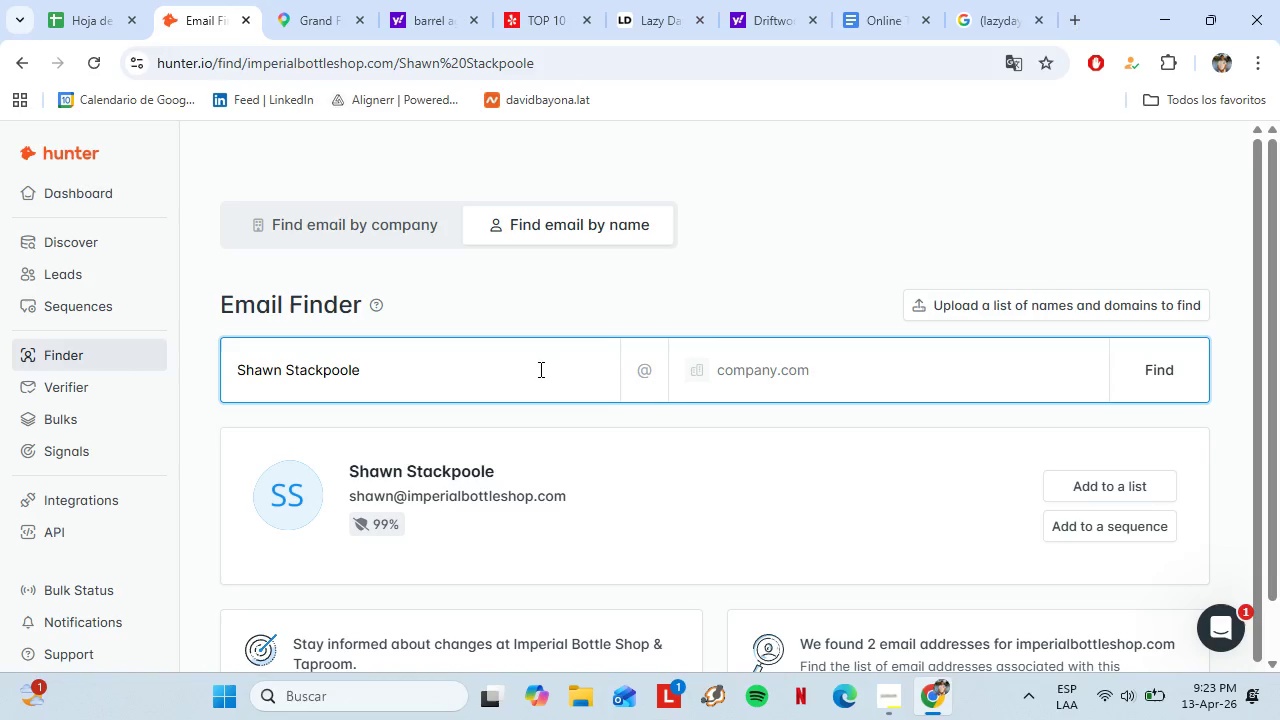 
left_click_drag(start_coordinate=[530, 368], to_coordinate=[195, 355])
 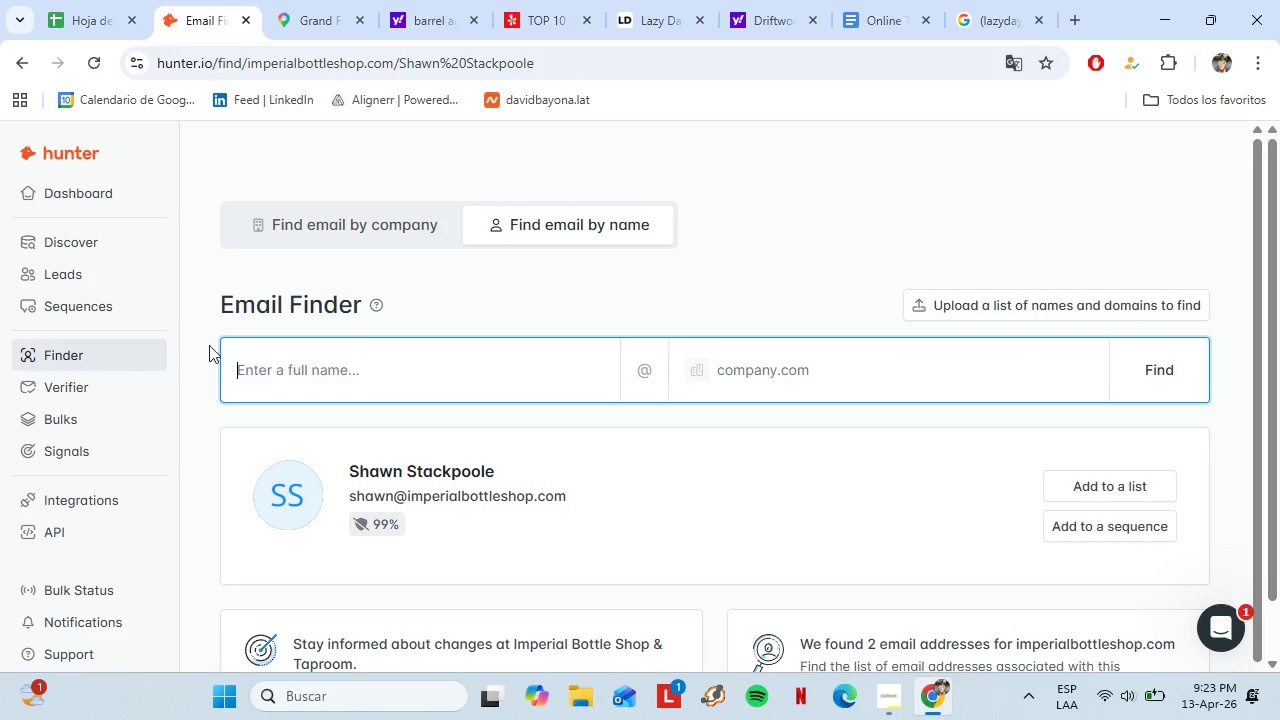 
key(Backspace)
 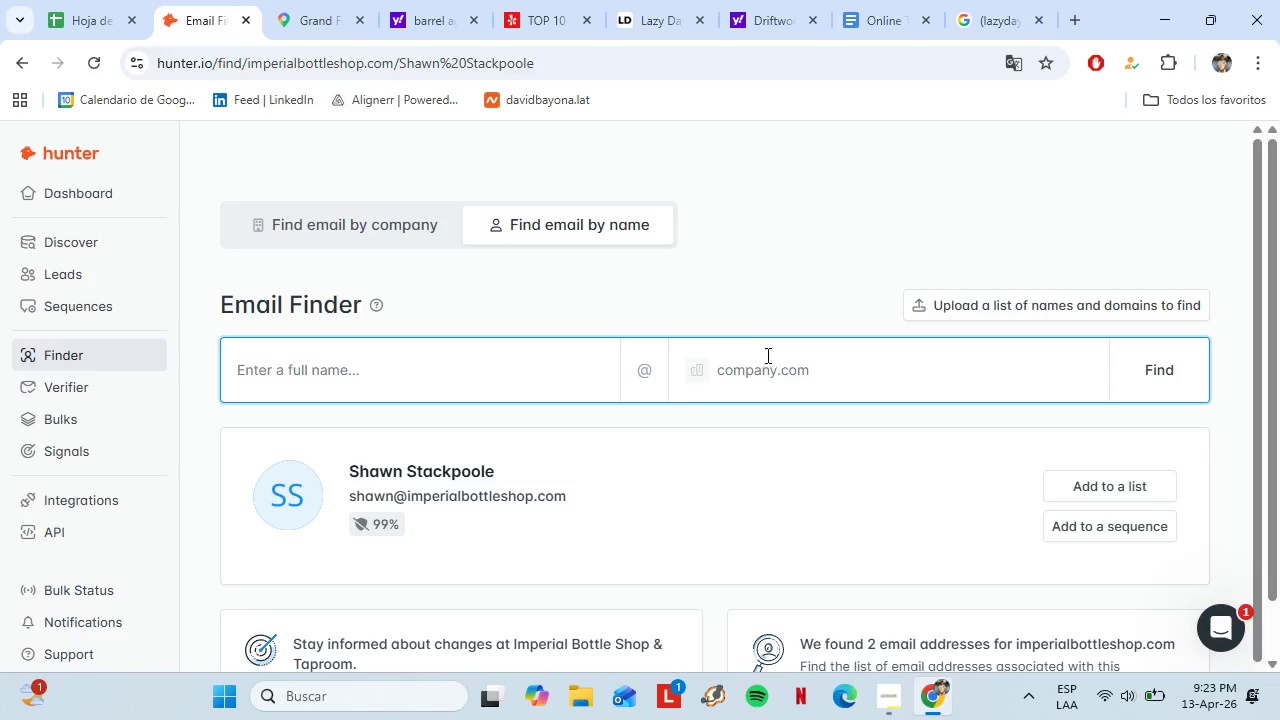 
left_click([770, 356])
 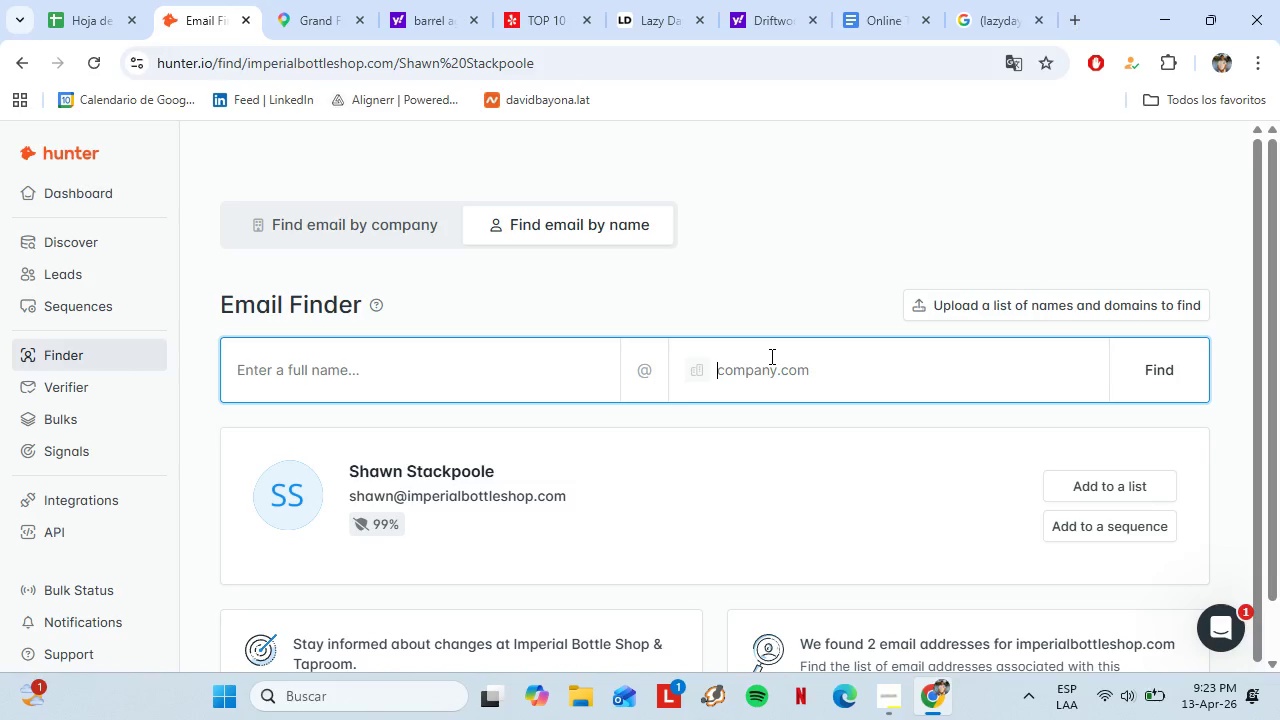 
key(Control+V)
 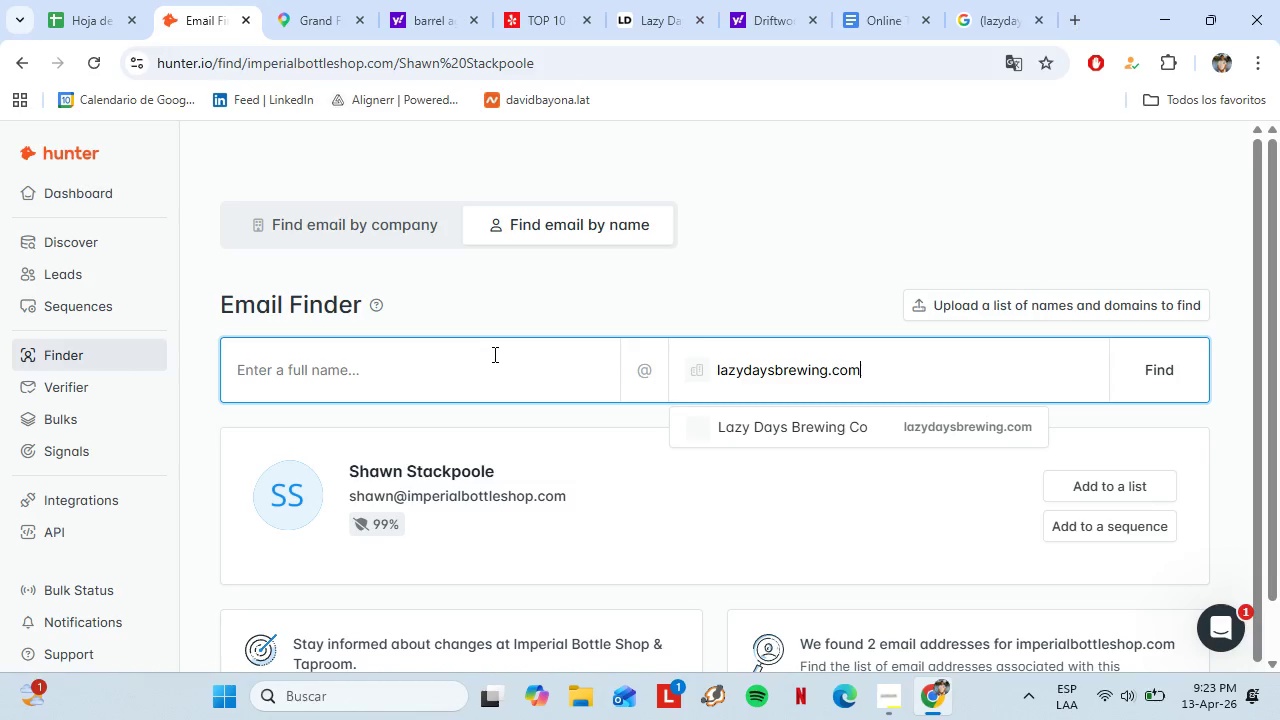 
left_click([493, 354])
 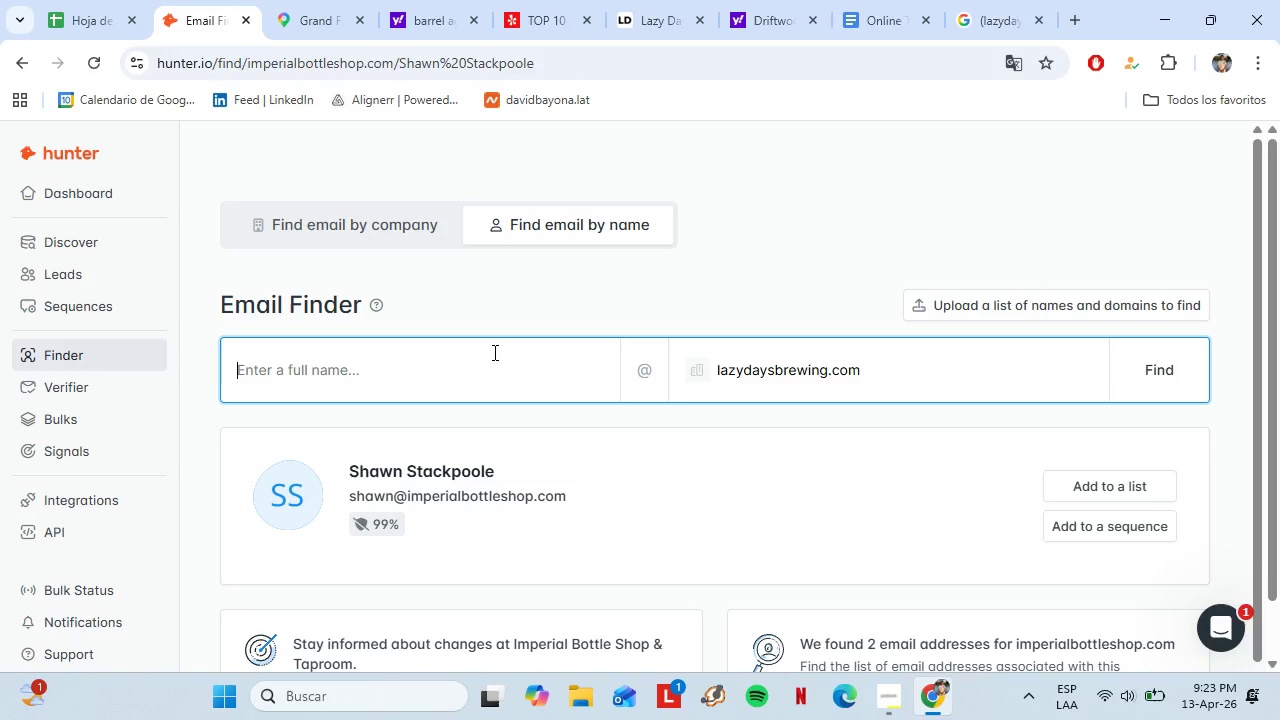 
type(Joe Smith)
 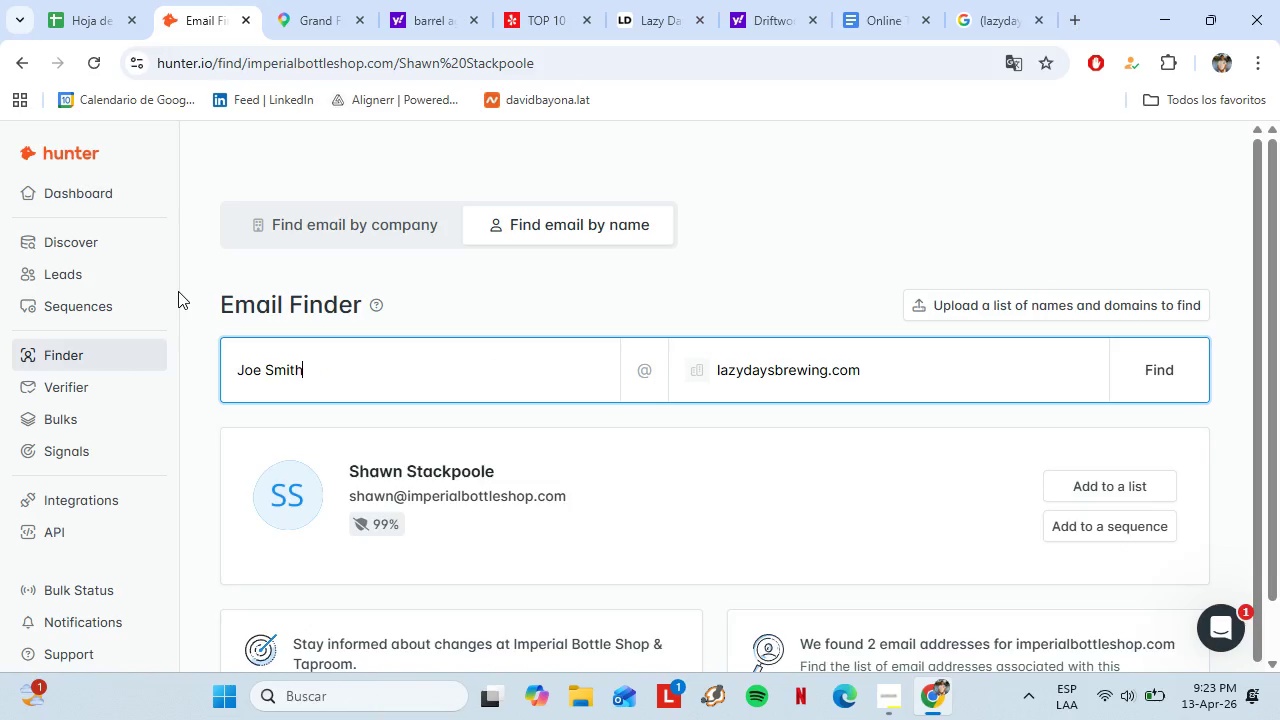 
key(Enter)
 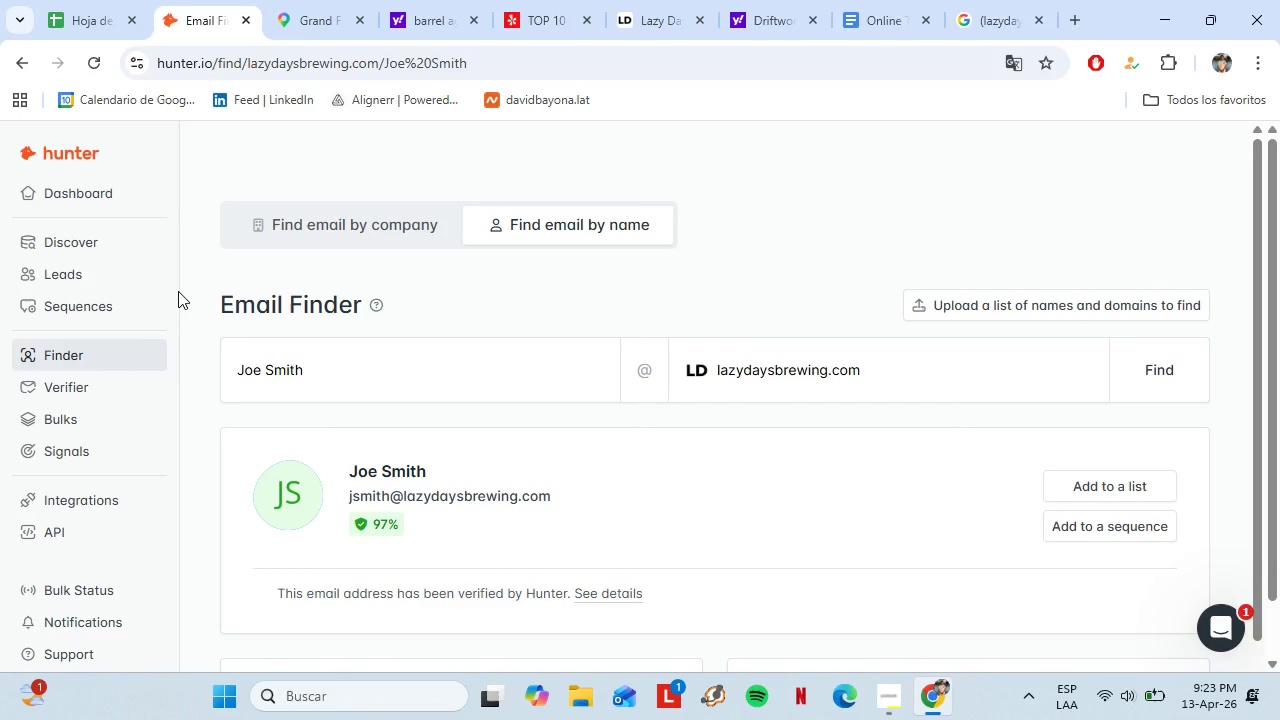 
wait(42.42)
 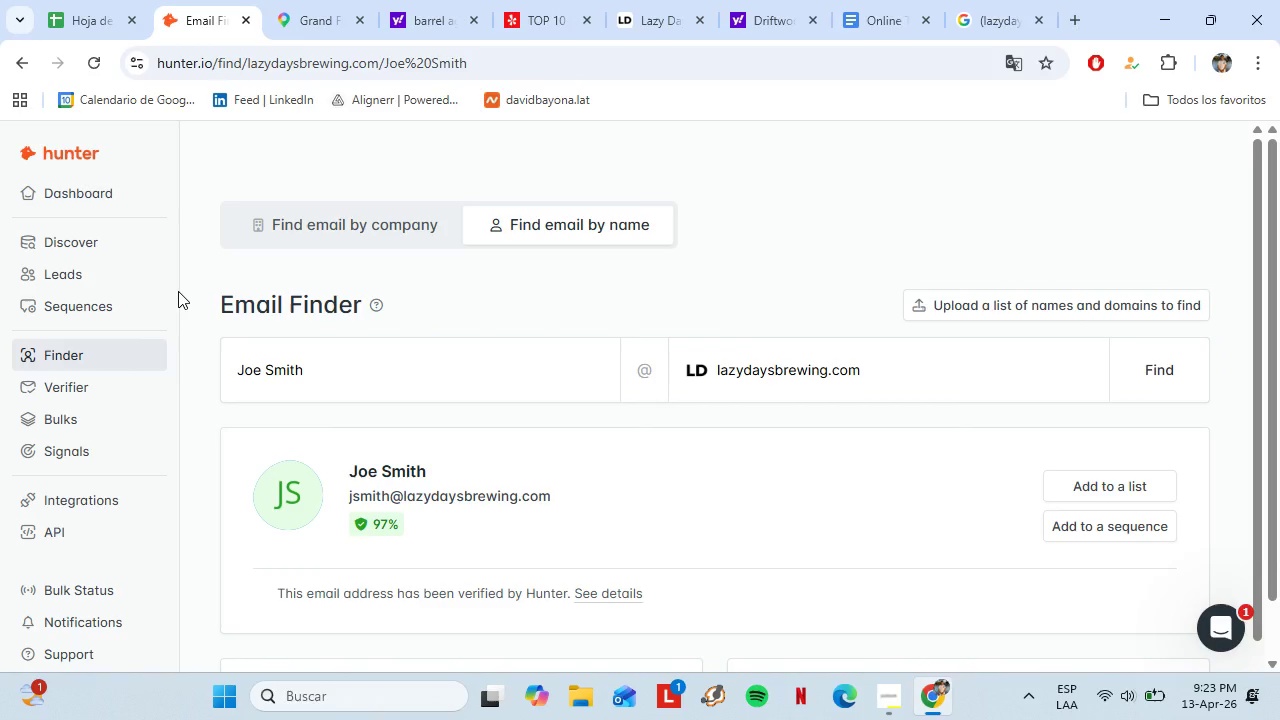 
left_click([630, 0])
 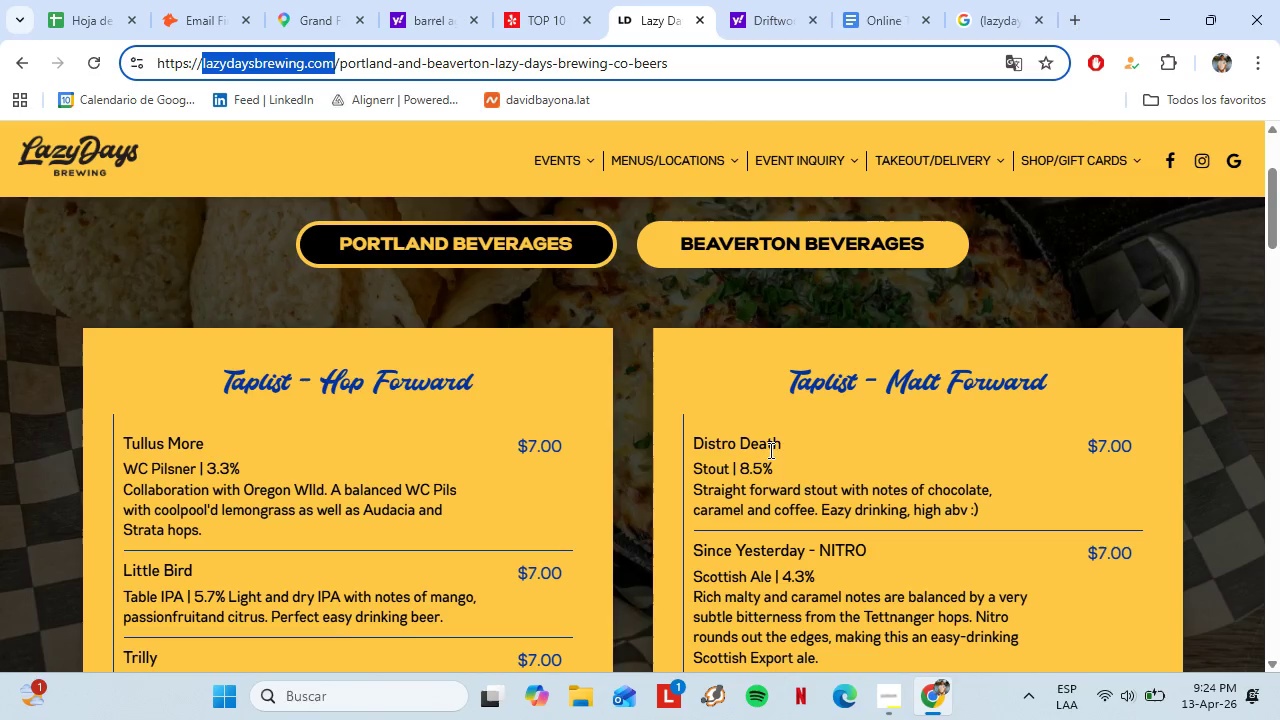 
left_click_drag(start_coordinate=[781, 448], to_coordinate=[693, 445])
 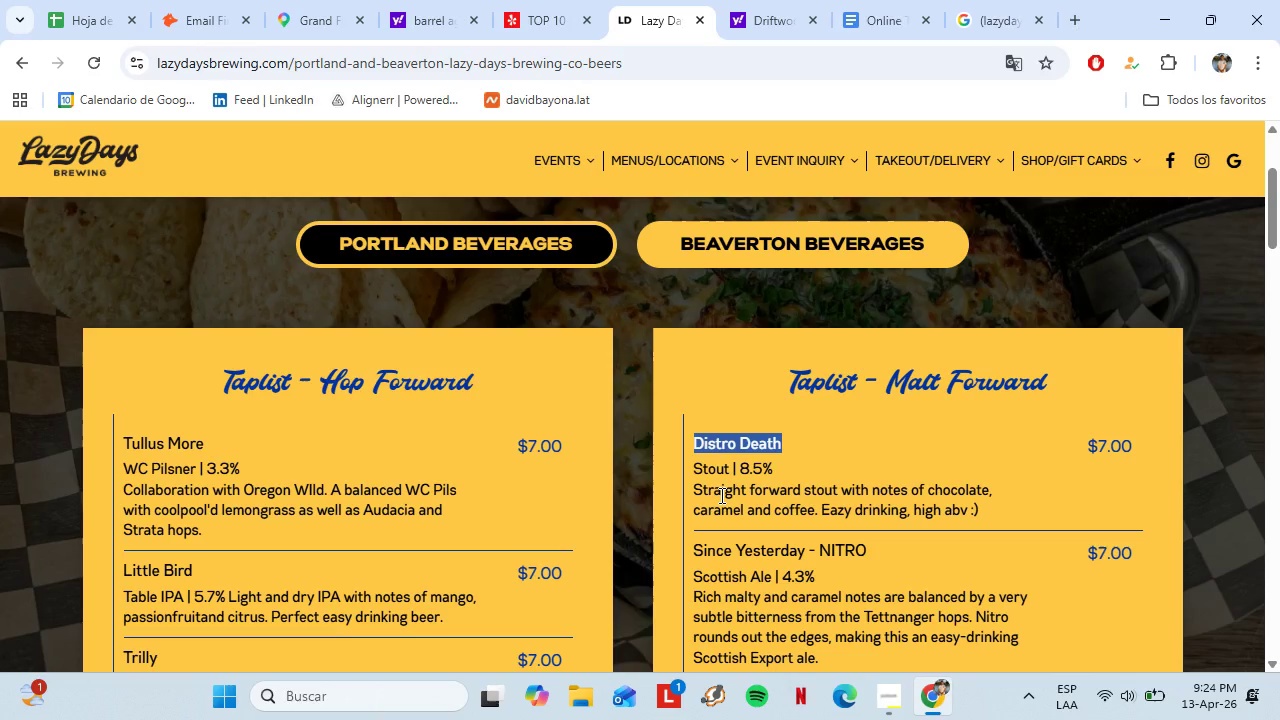 
key(Control+C)
 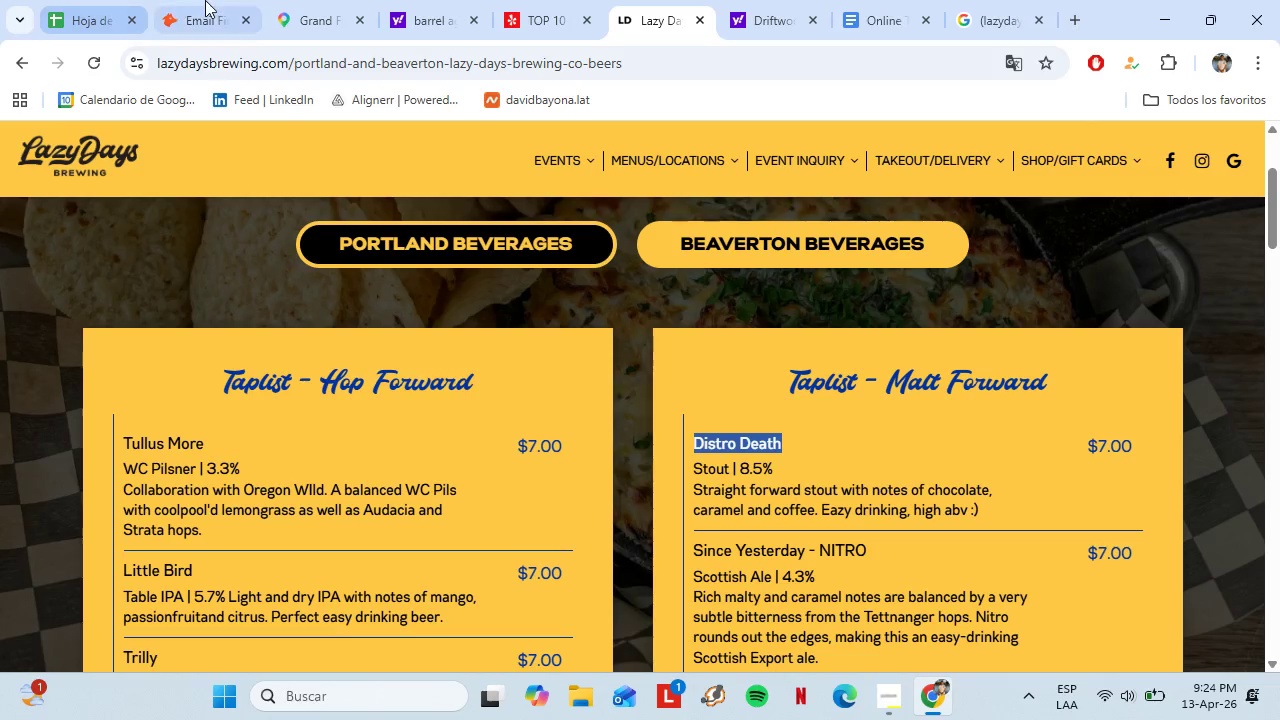 
left_click([205, 0])
 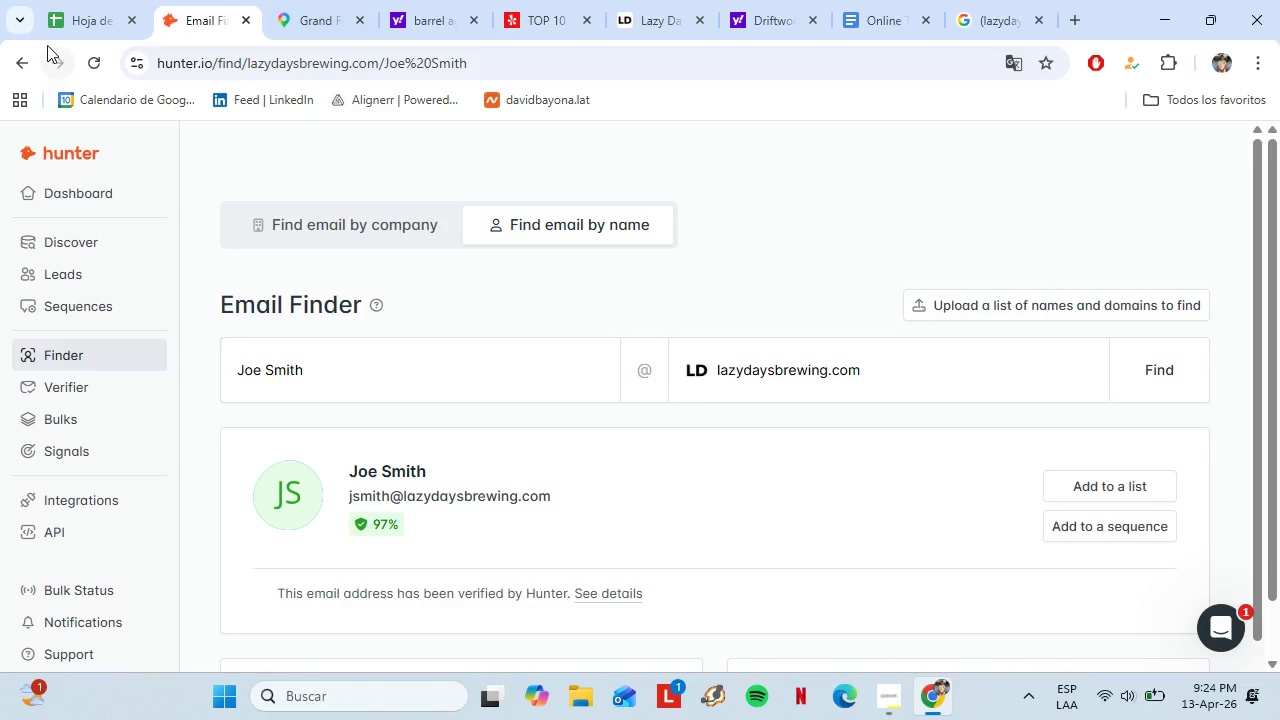 
left_click([48, 9])
 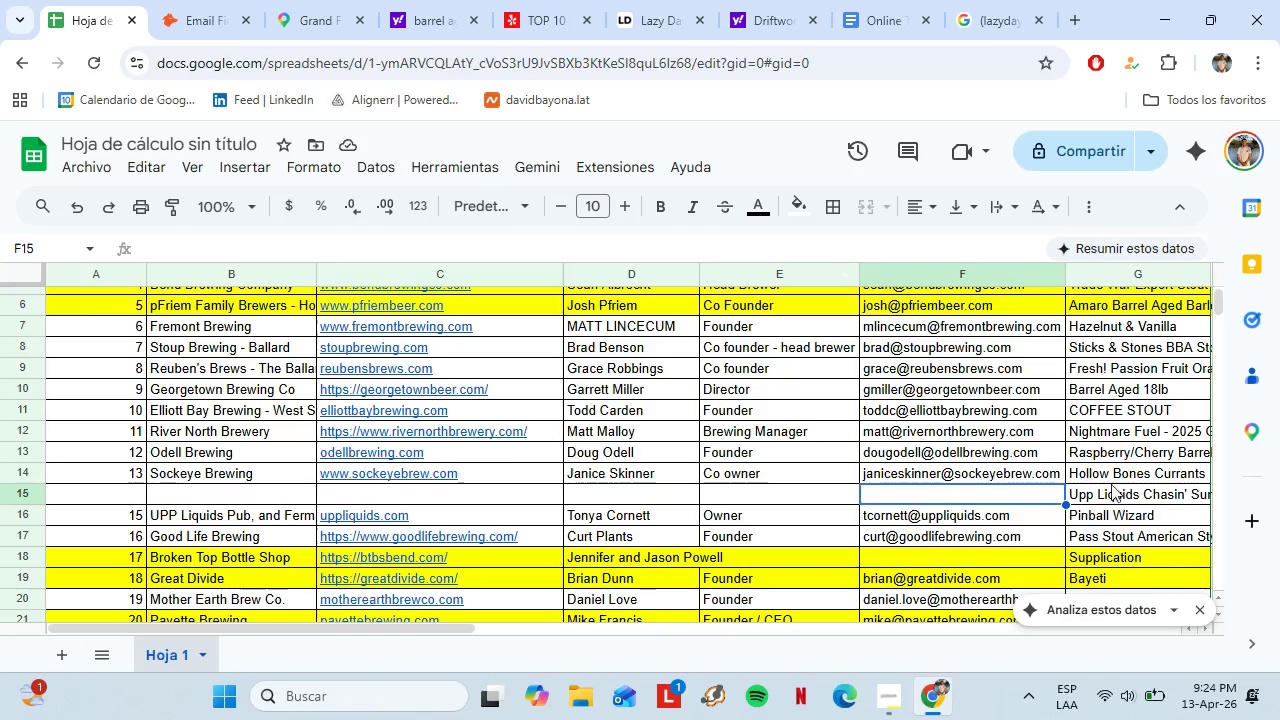 
left_click([1125, 495])
 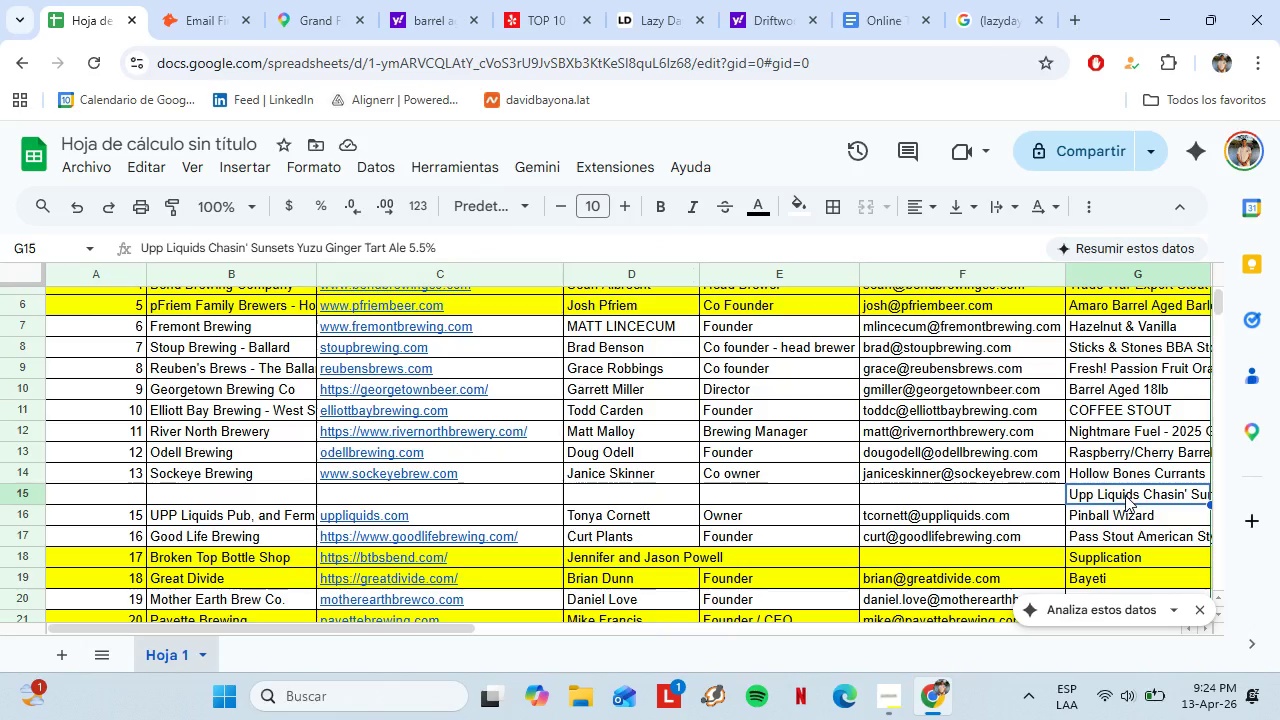 
key(Control+Shift+V)
 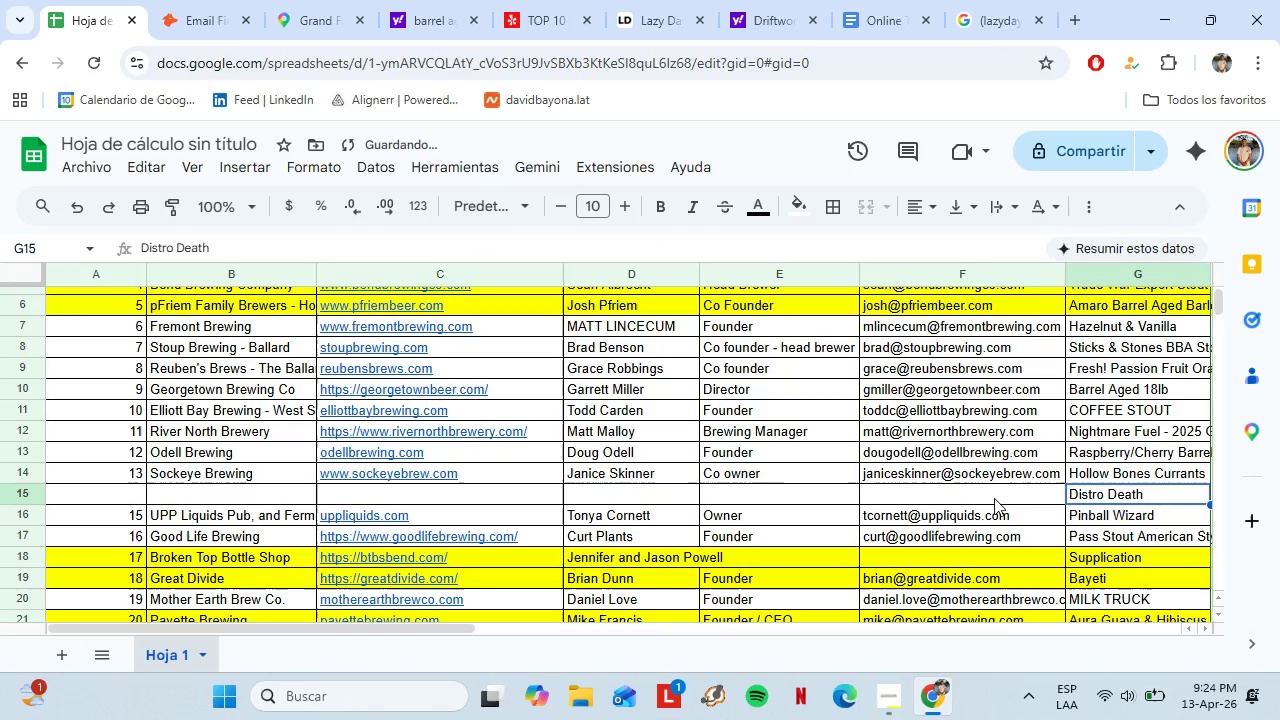 
left_click([994, 497])
 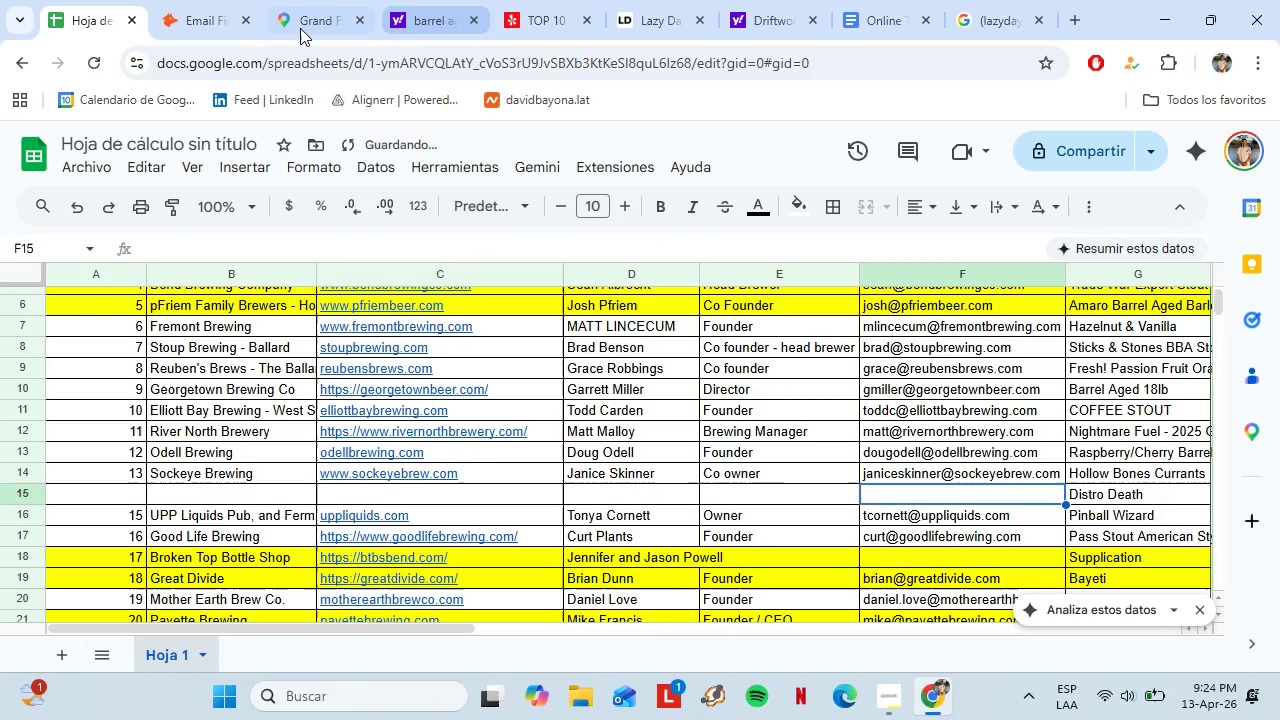 
left_click([184, 28])
 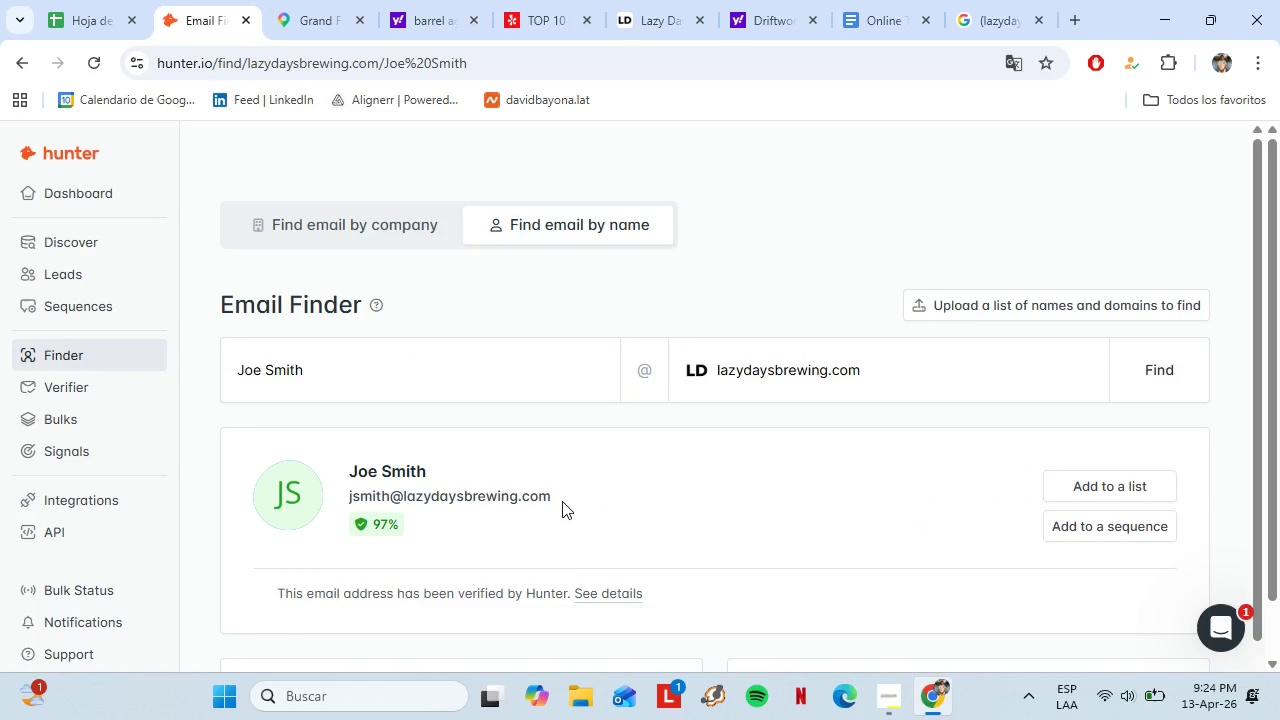 
left_click_drag(start_coordinate=[561, 500], to_coordinate=[352, 484])
 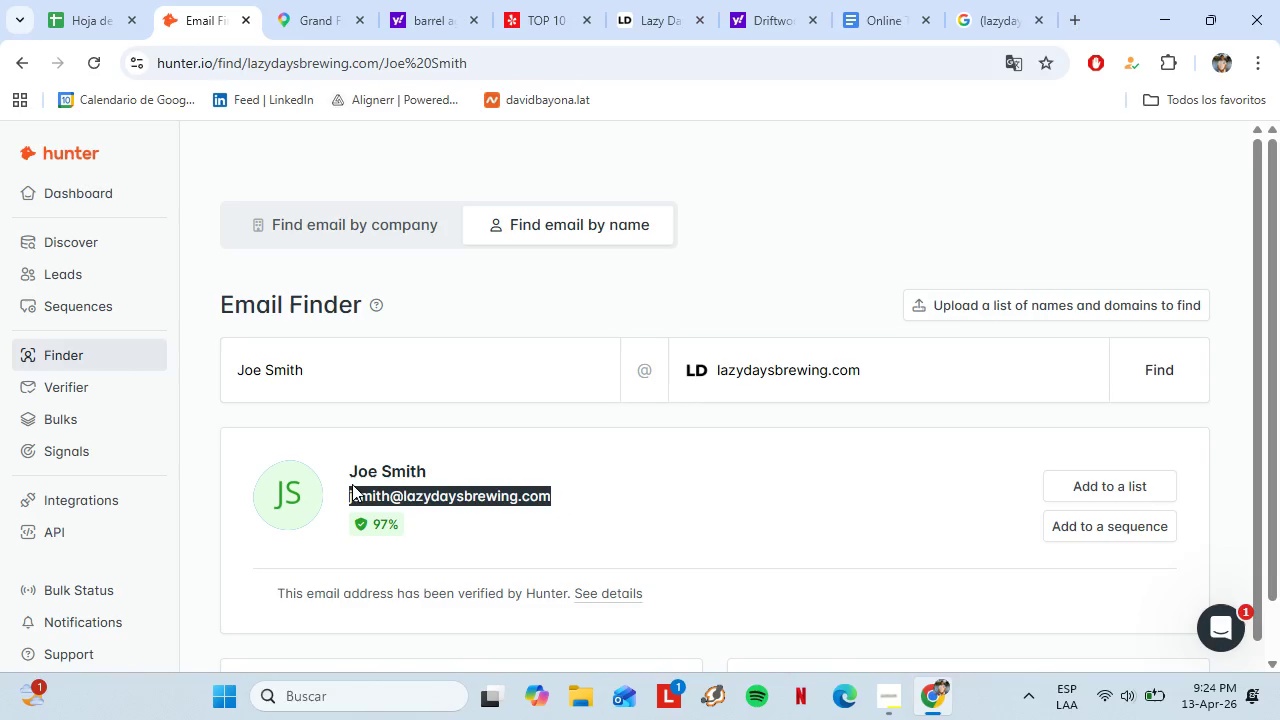 
key(Control+C)
 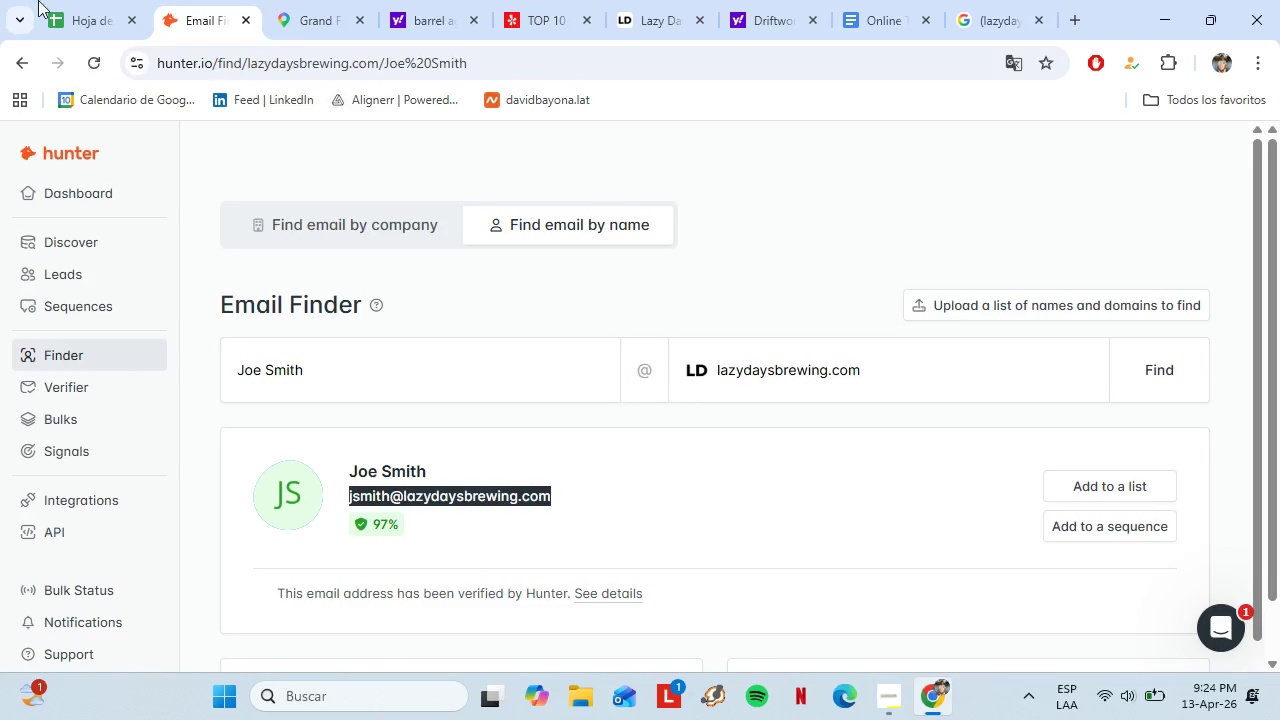 
left_click([48, 0])
 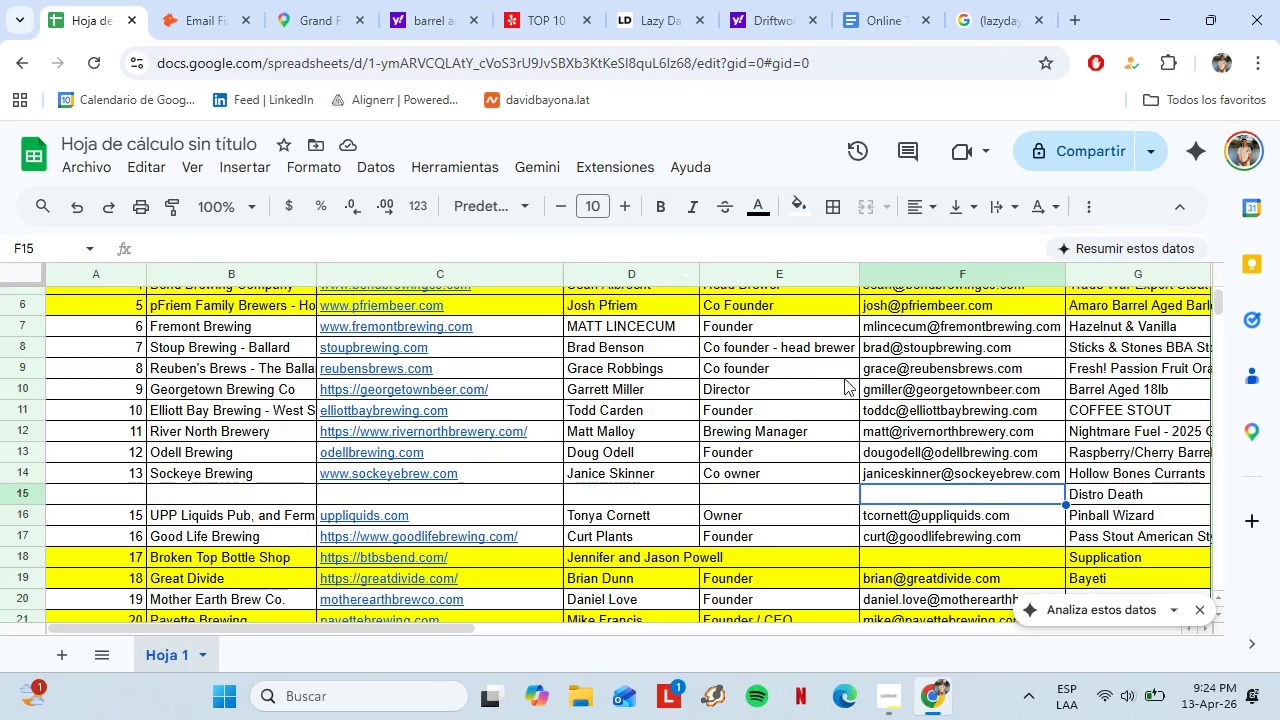 
key(Control+Shift+V)
 